 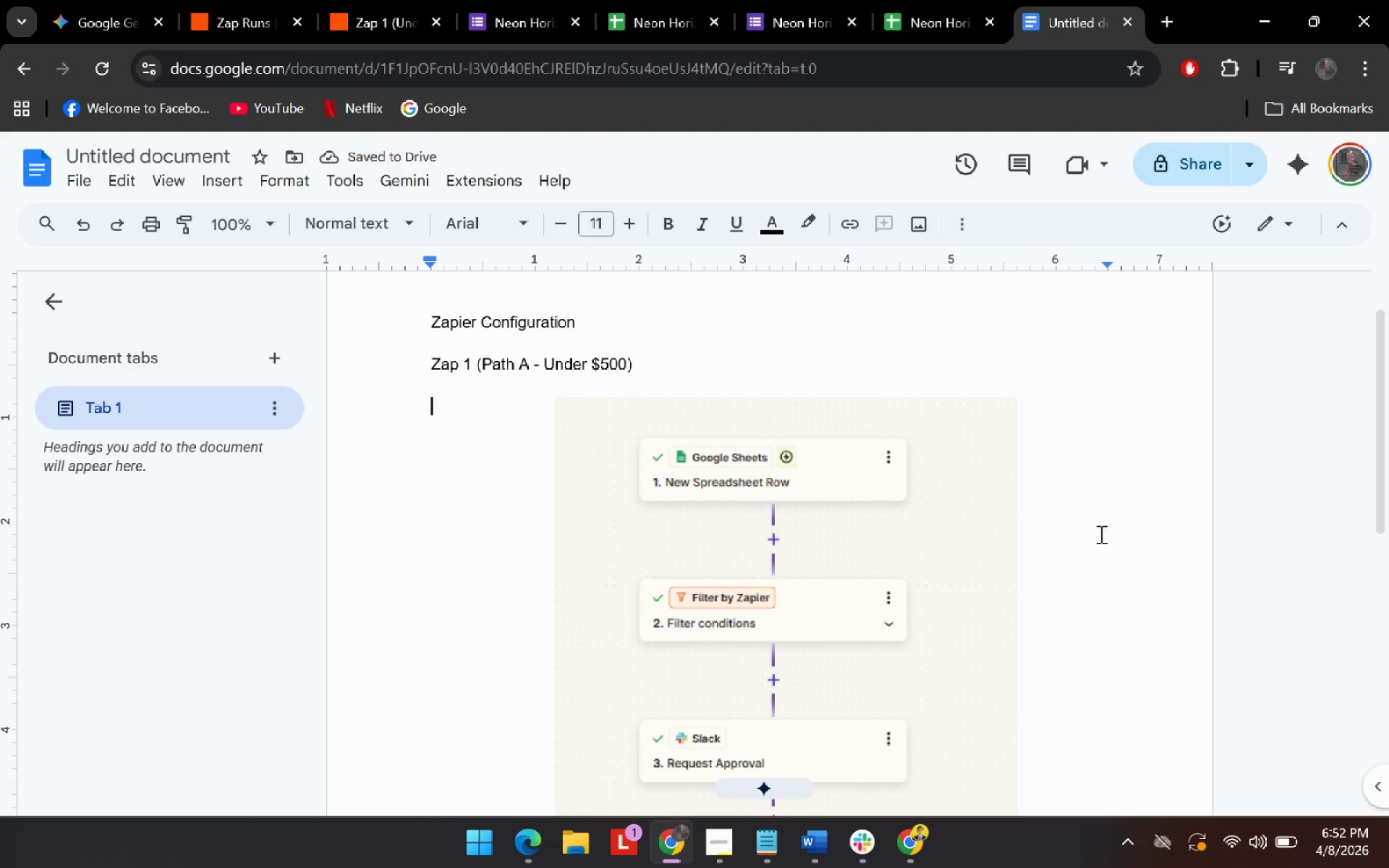 
left_click_drag(start_coordinate=[703, 368], to_coordinate=[373, 327])
 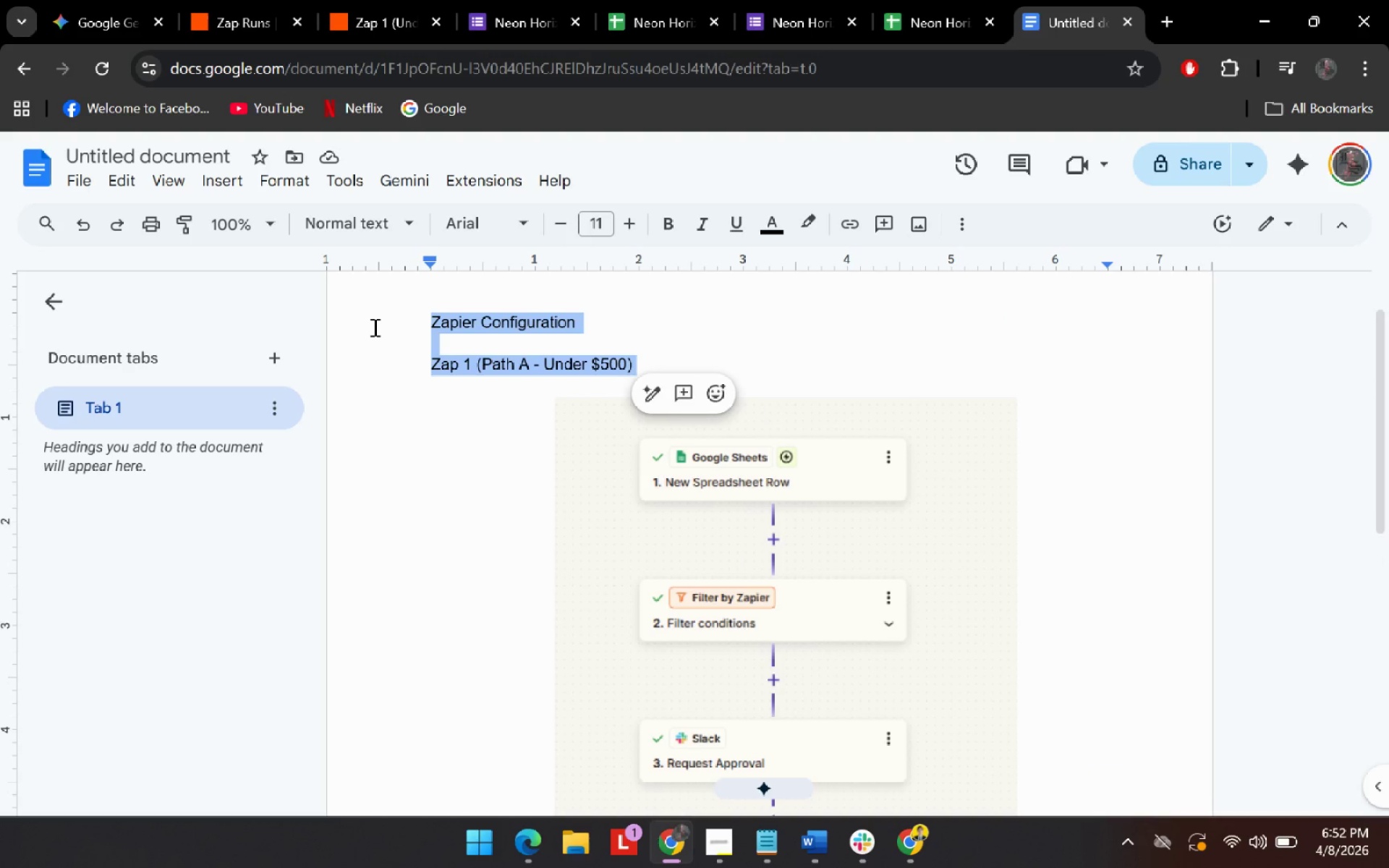 
key(Control+B)
 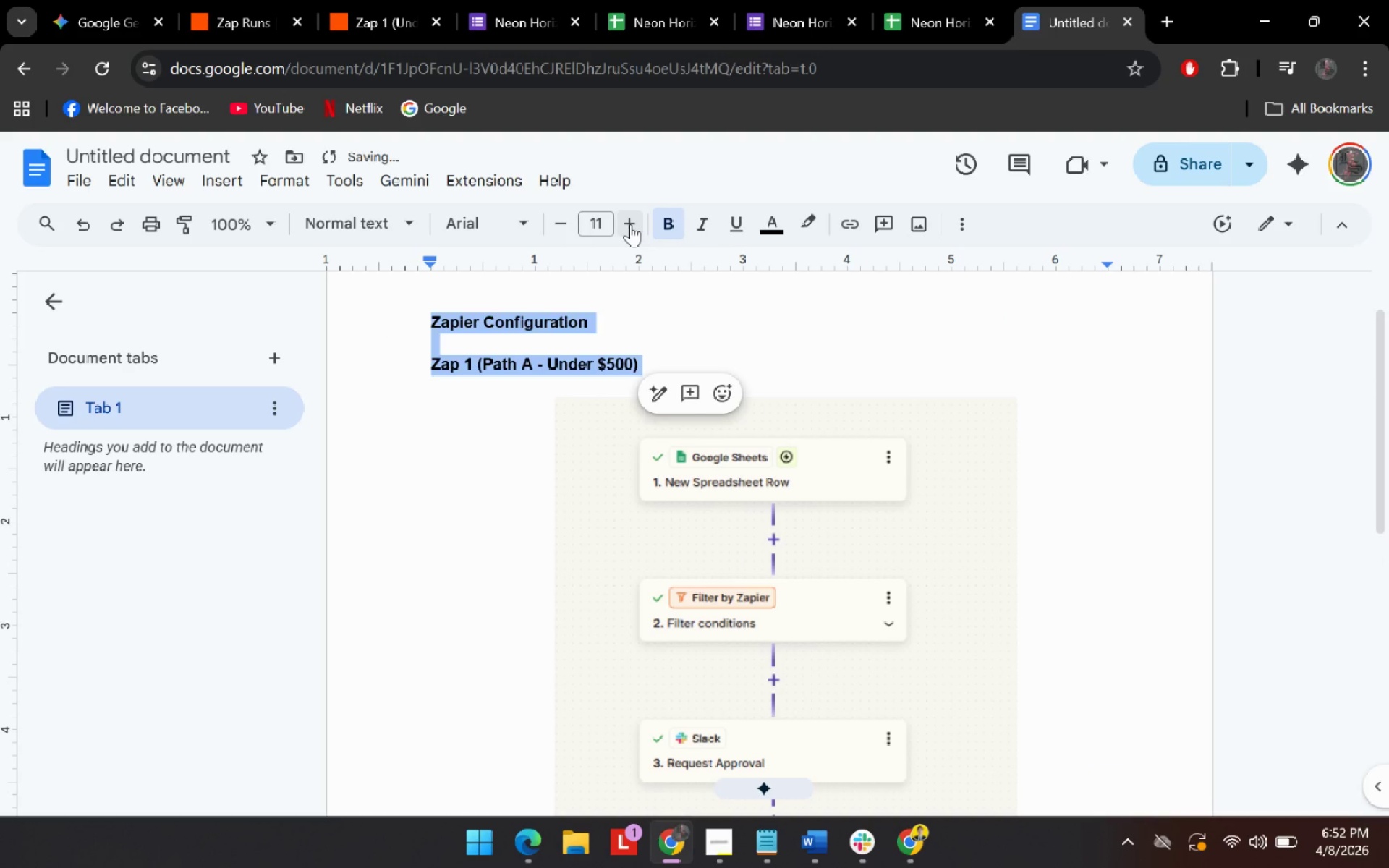 
double_click([635, 226])
 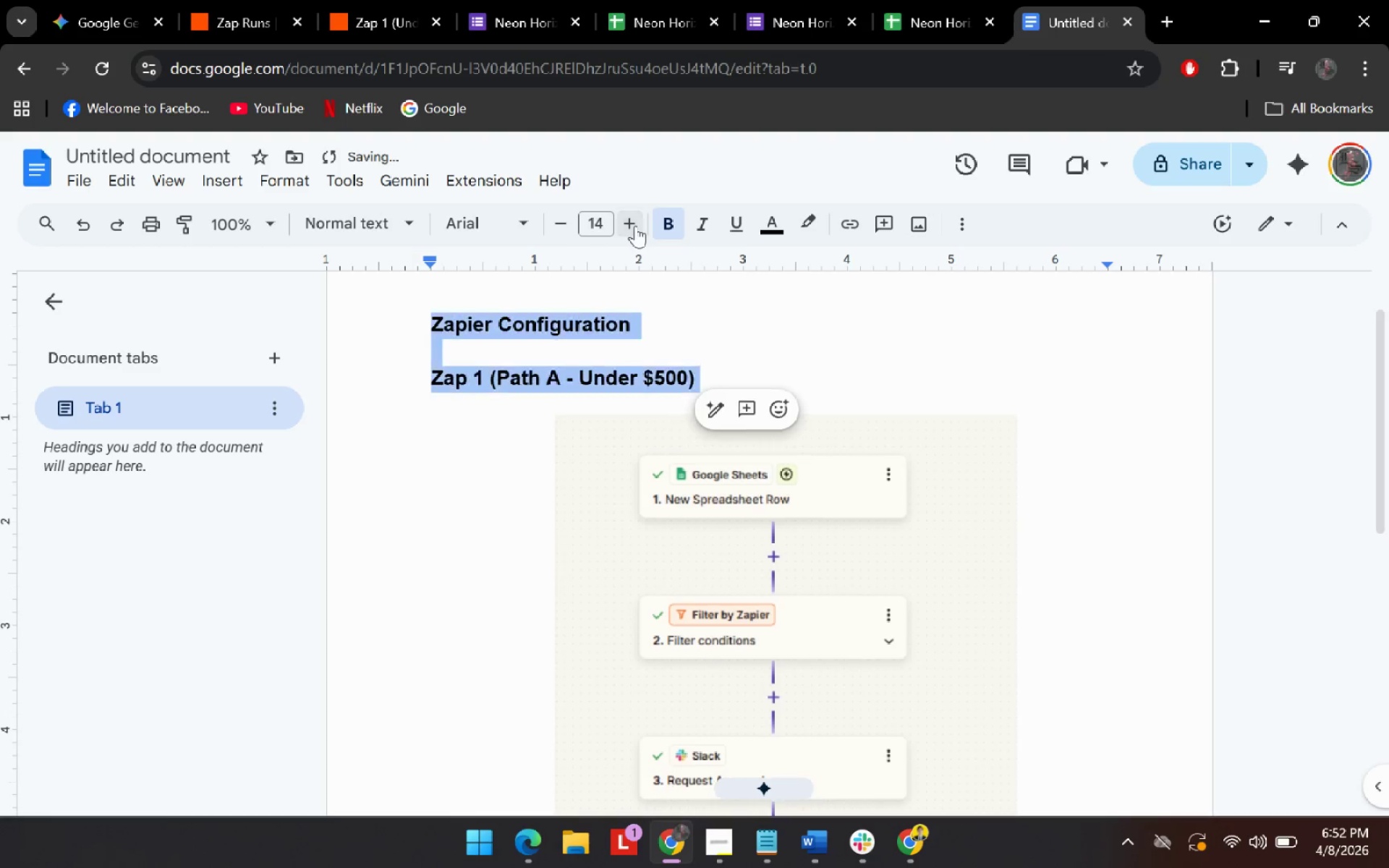 
double_click([635, 226])
 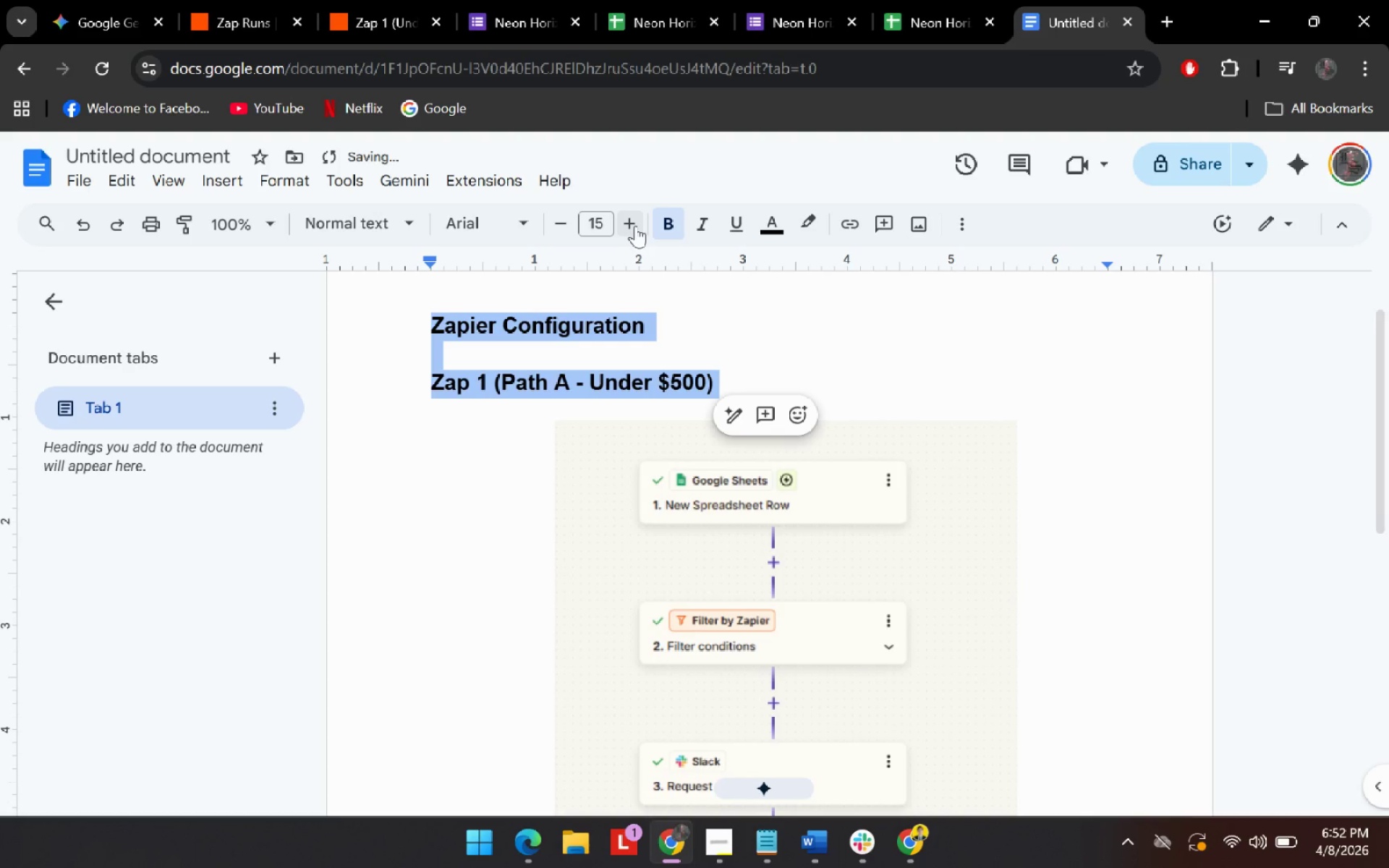 
left_click([635, 226])
 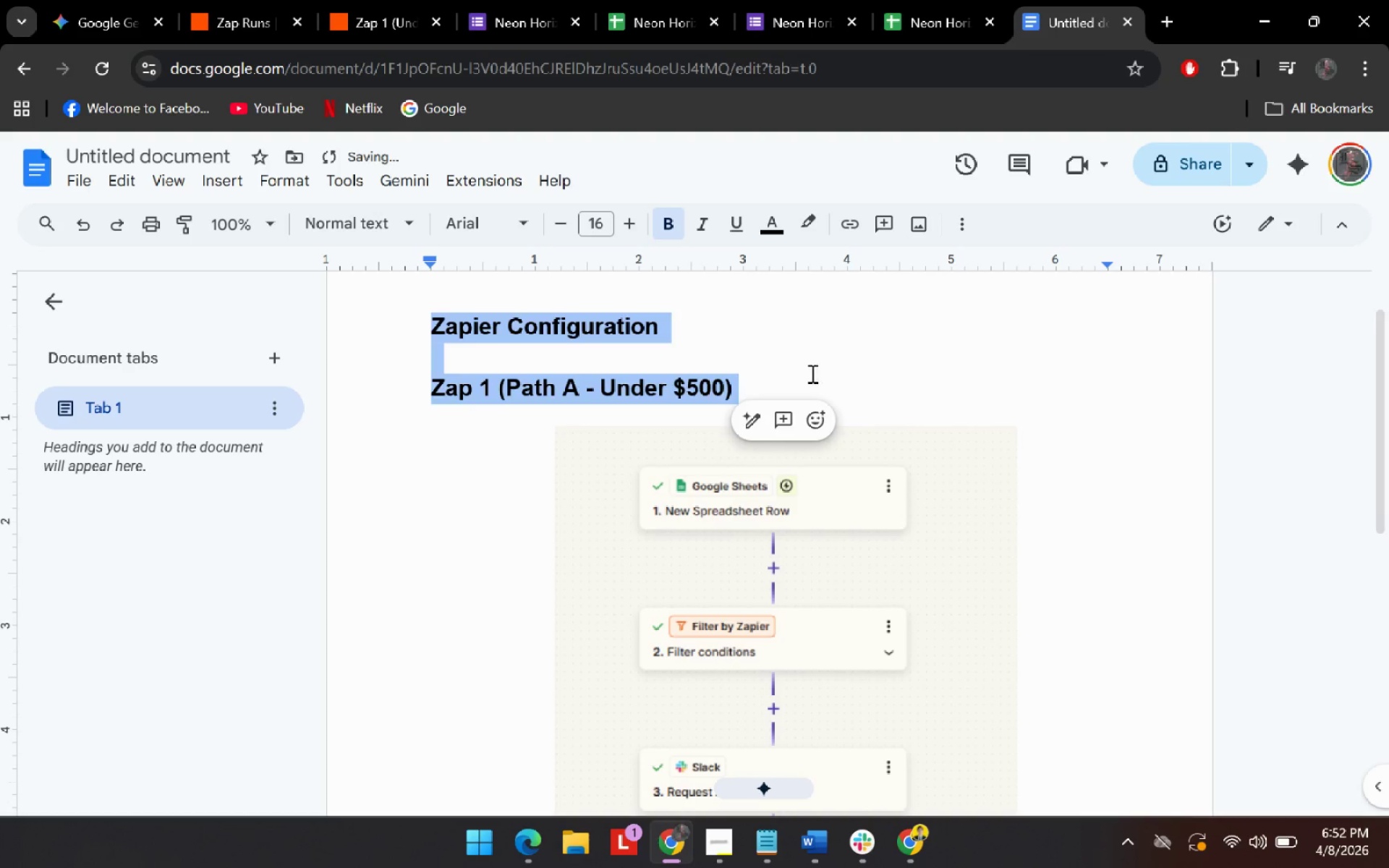 
left_click([820, 373])
 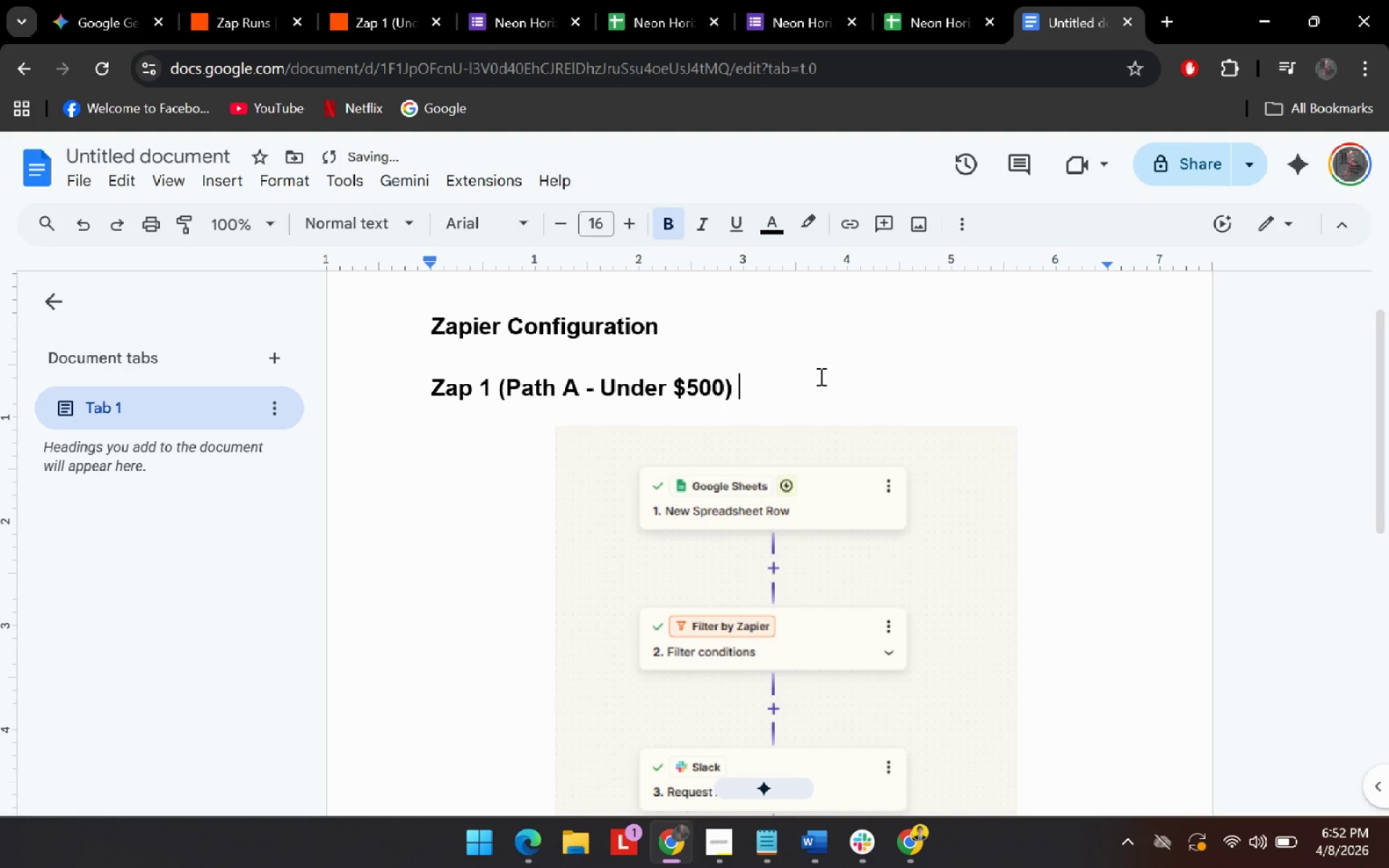 
scroll: coordinate [820, 376], scroll_direction: down, amount: 1.0
 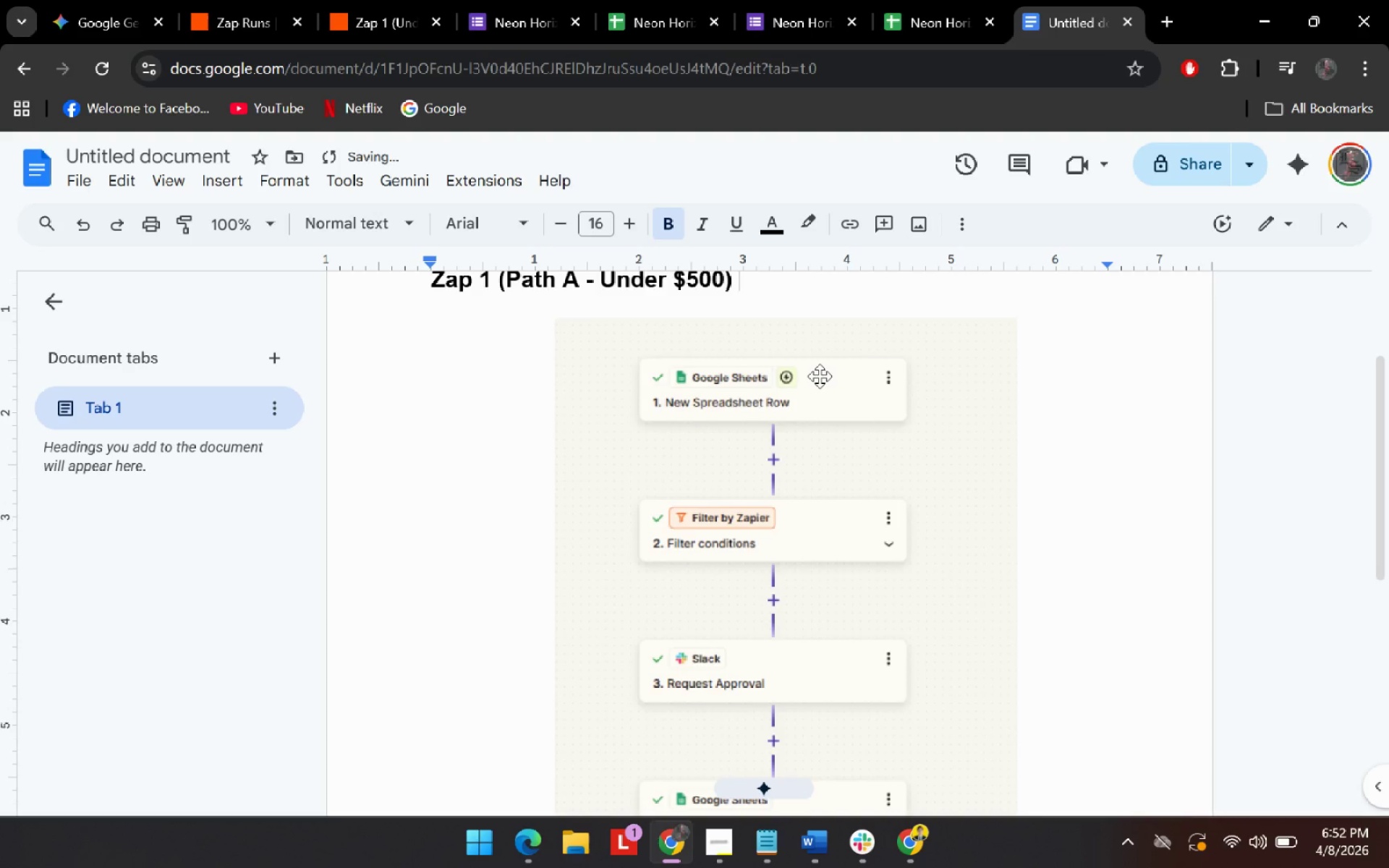 
scroll: coordinate [820, 376], scroll_direction: up, amount: 1.0
 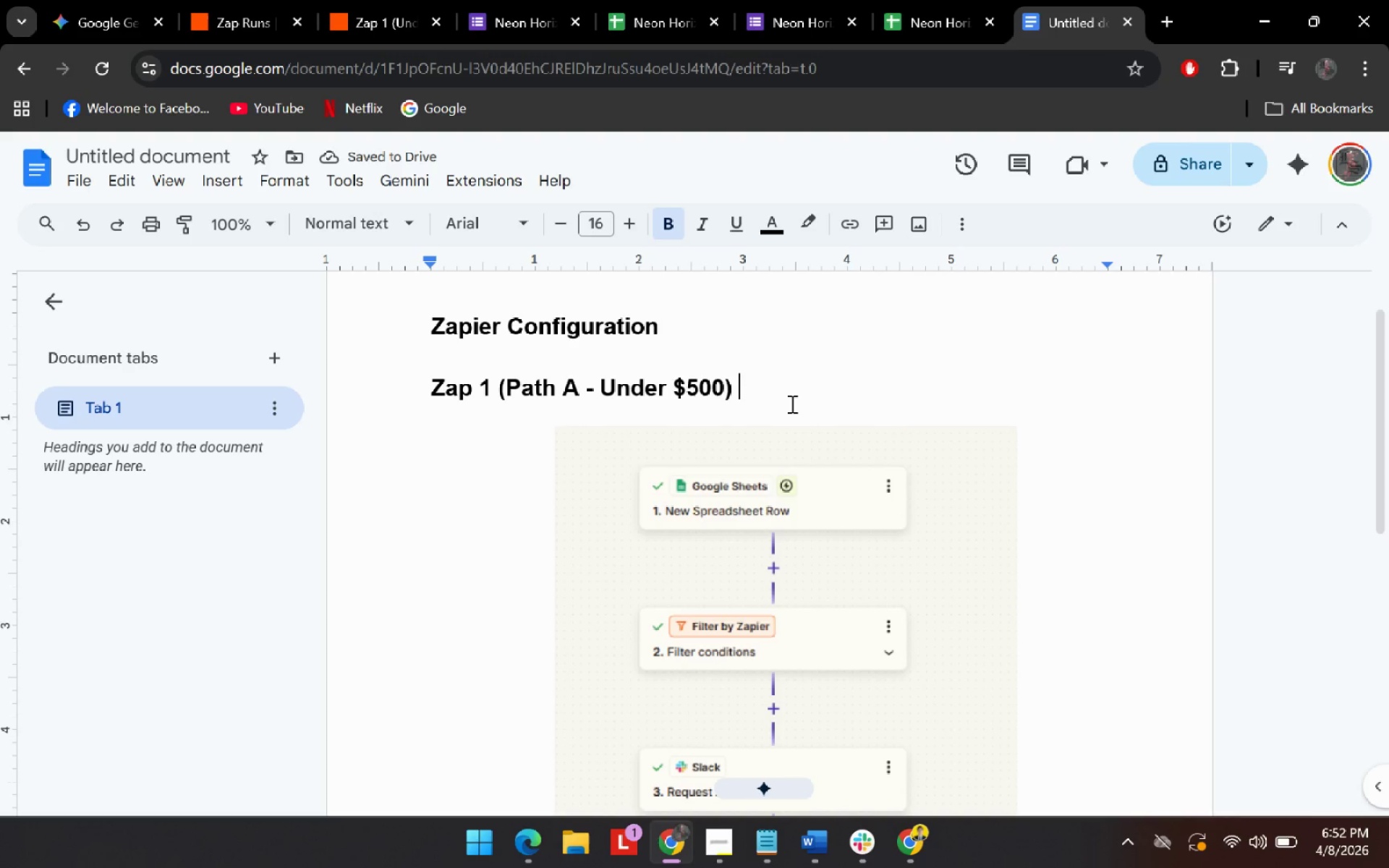 
scroll: coordinate [976, 435], scroll_direction: down, amount: 4.0
 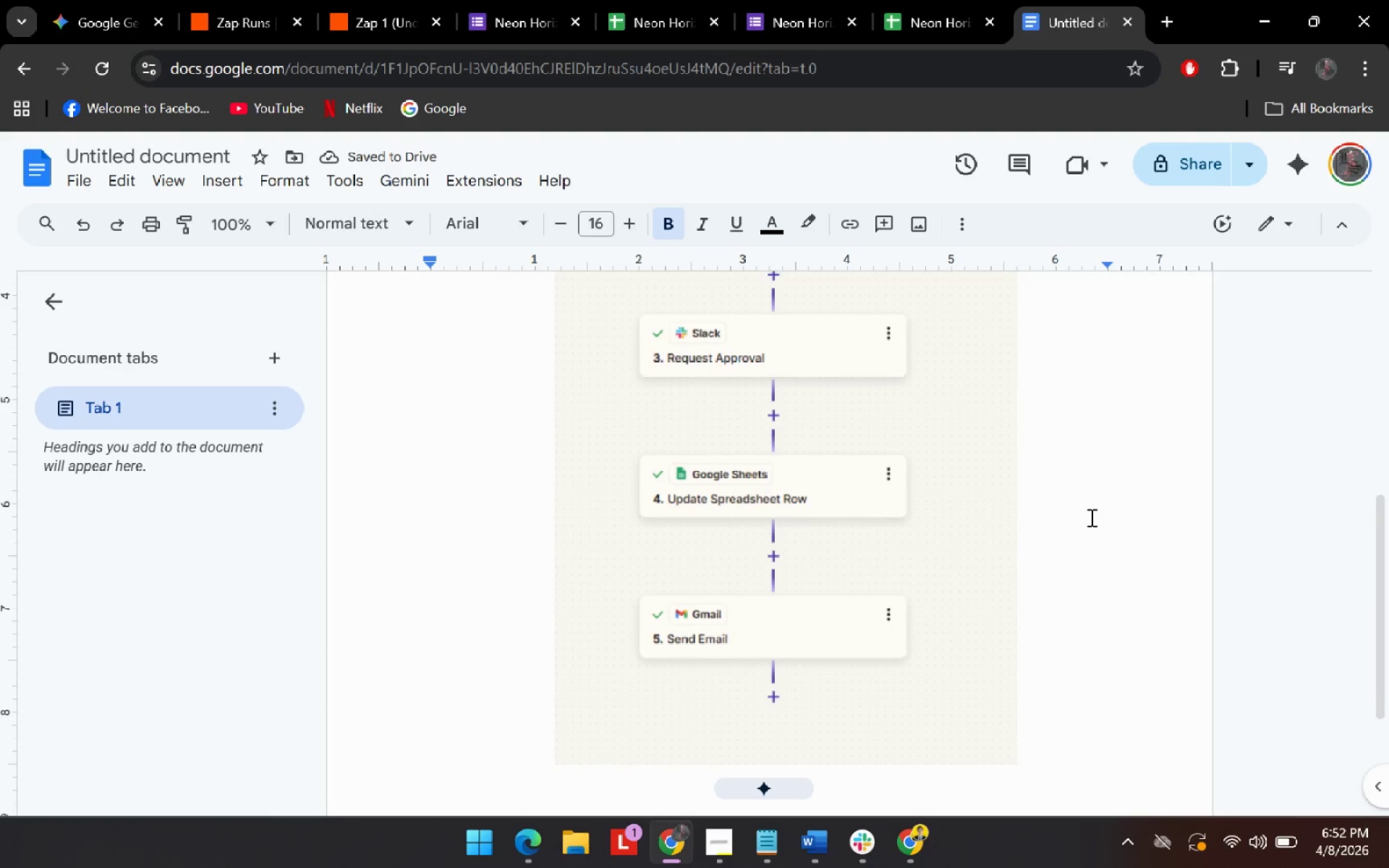 
left_click([1081, 569])
 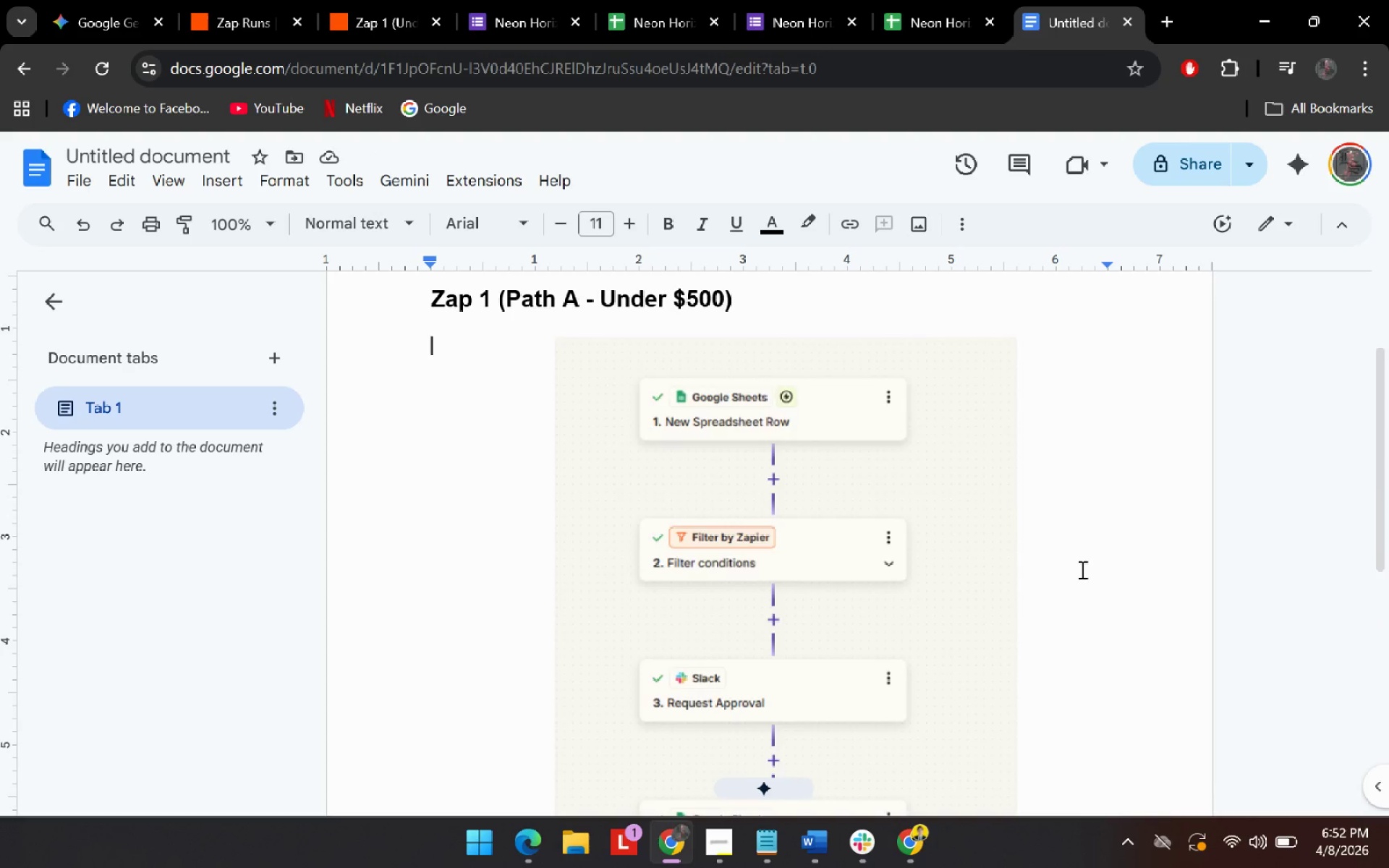 
scroll: coordinate [1090, 517], scroll_direction: down, amount: 2.0
 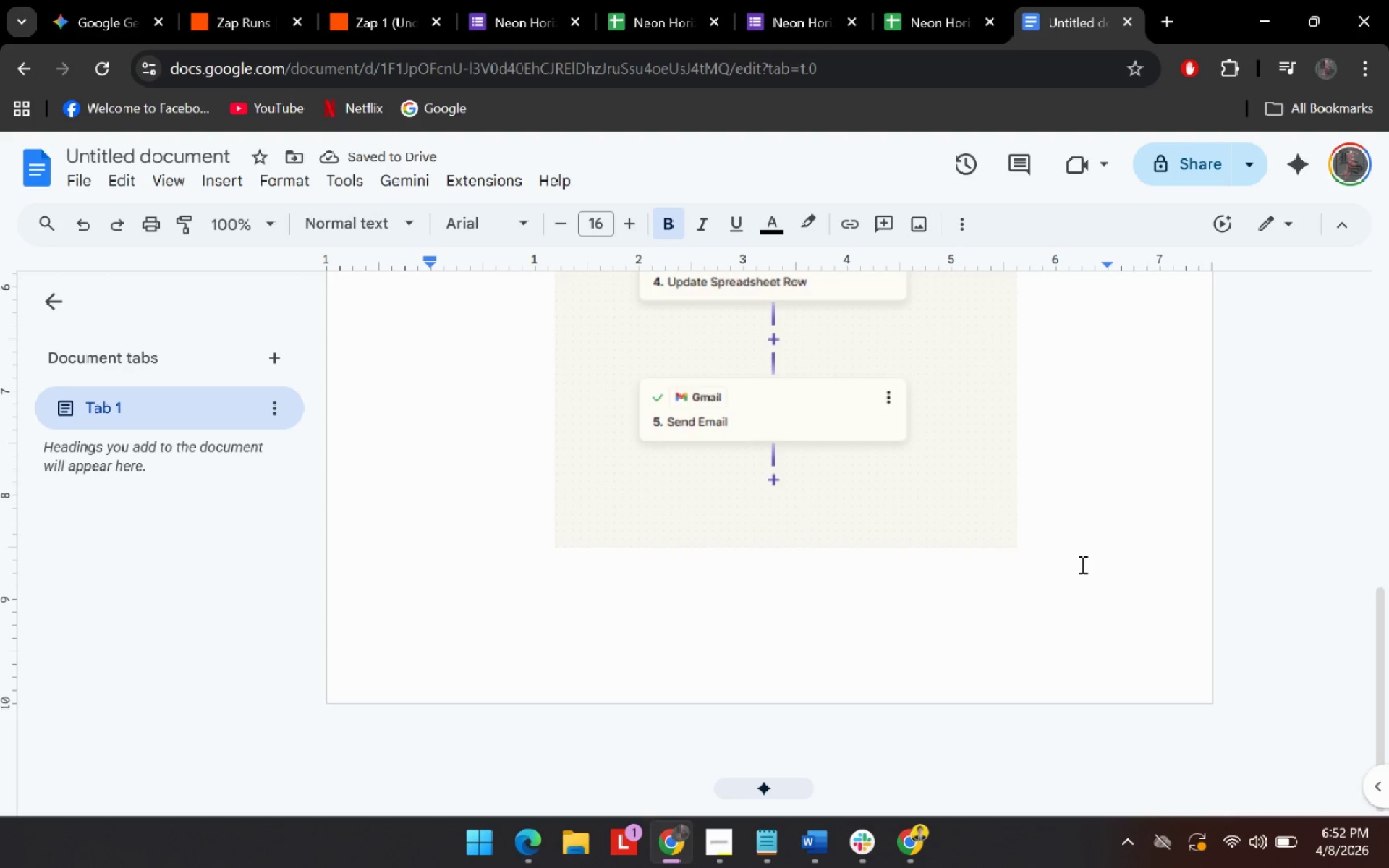 
left_click([1049, 667])
 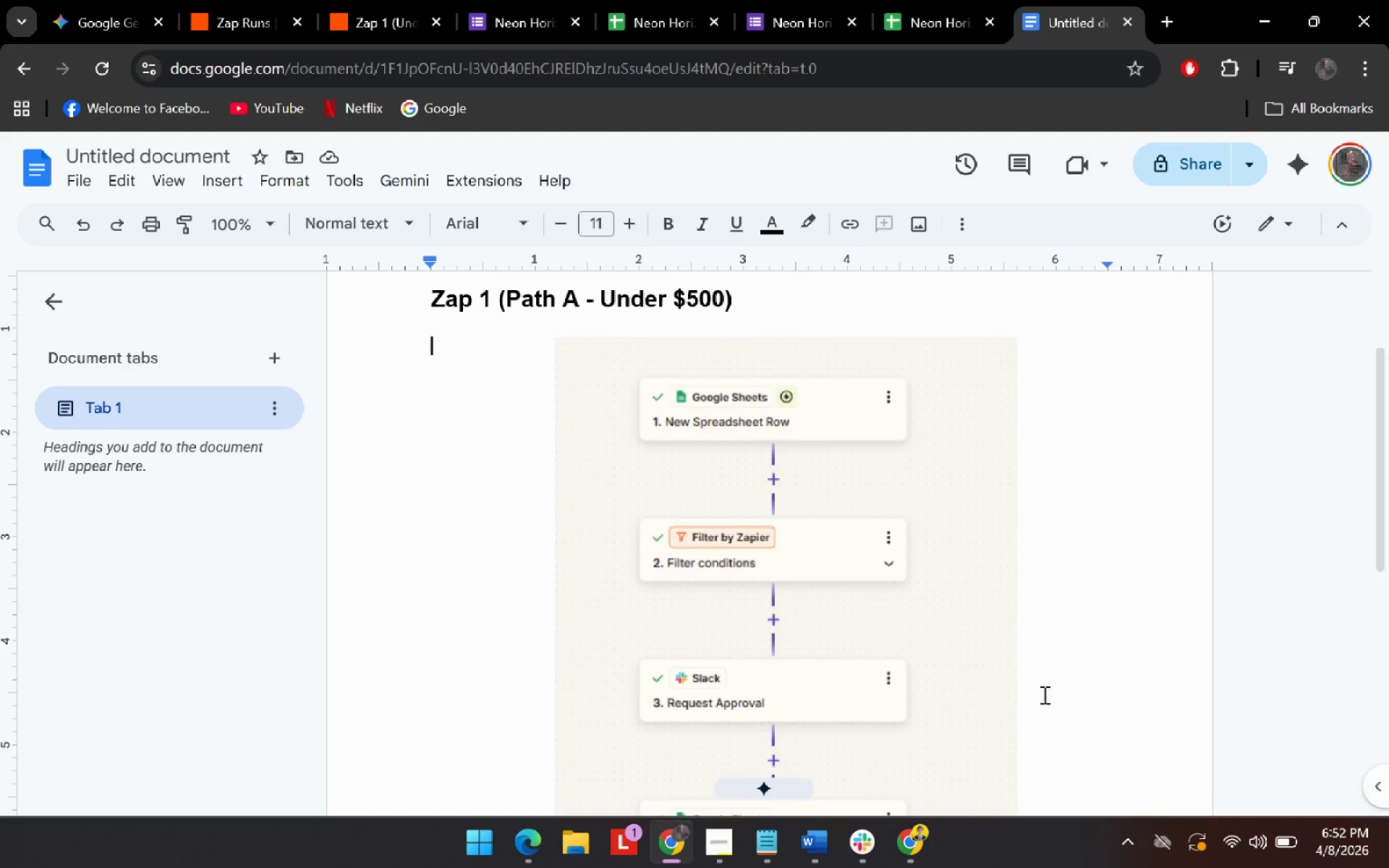 
scroll: coordinate [1081, 569], scroll_direction: down, amount: 4.0
 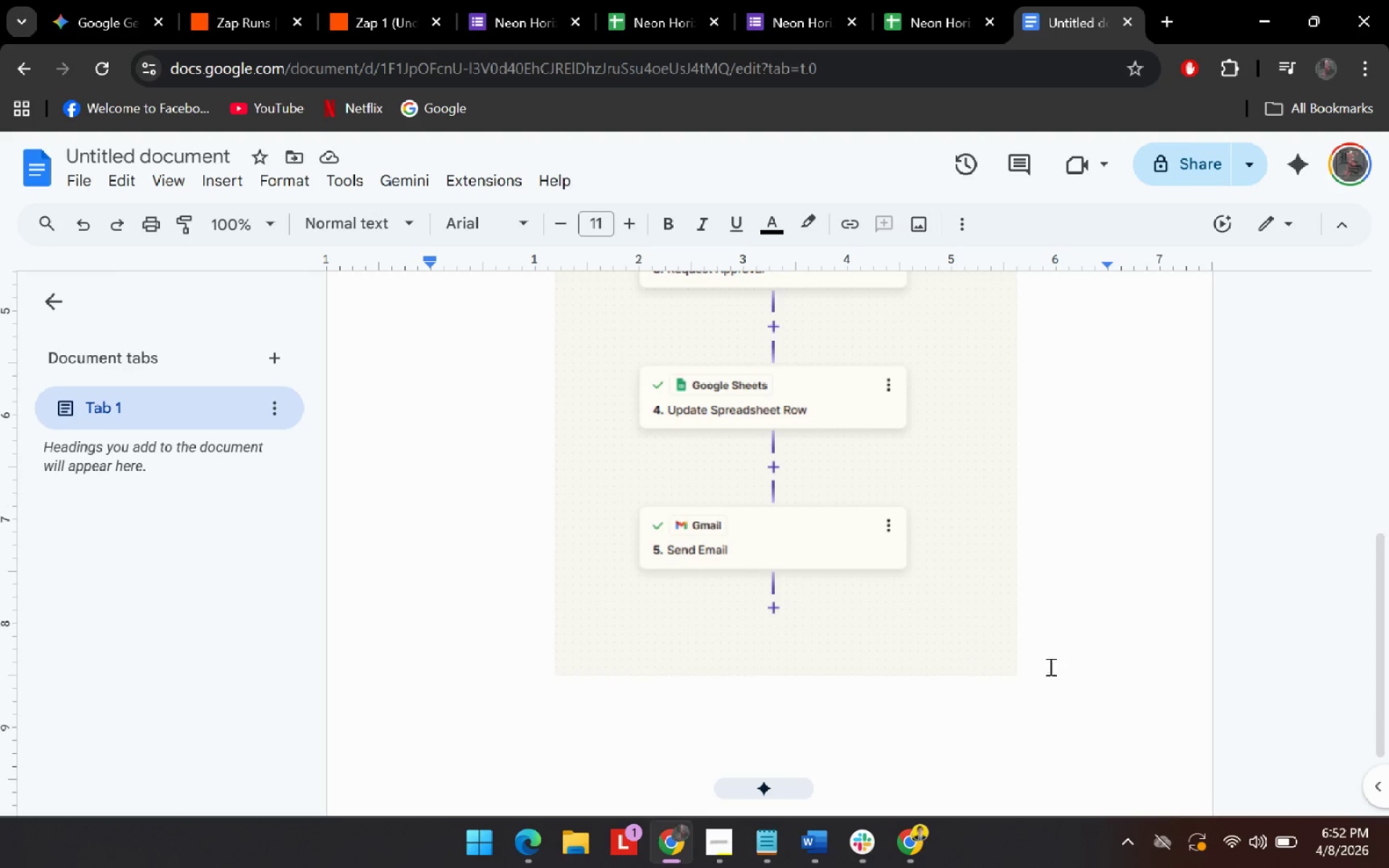 
key(Enter)
 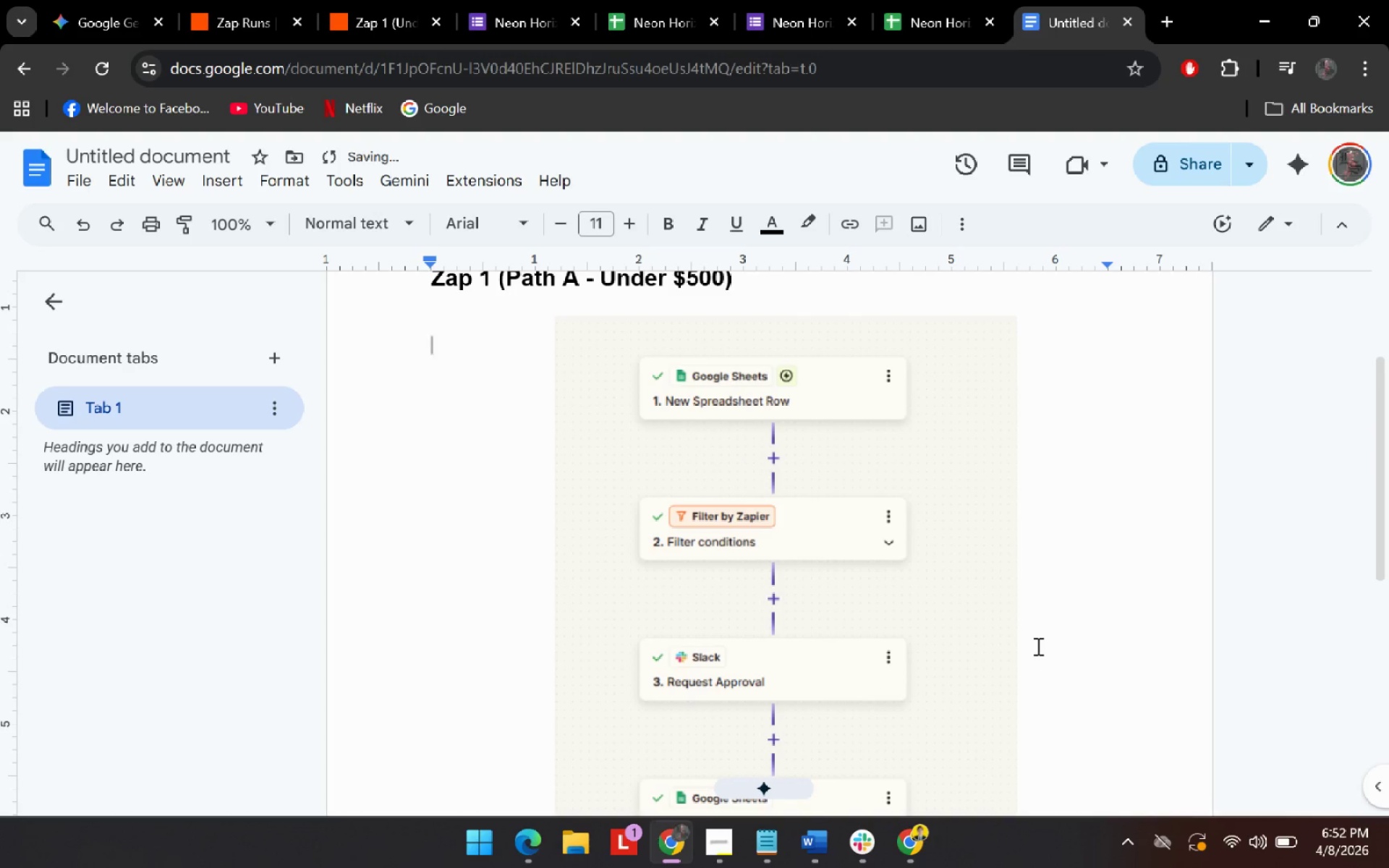 
scroll: coordinate [1036, 655], scroll_direction: down, amount: 3.0
 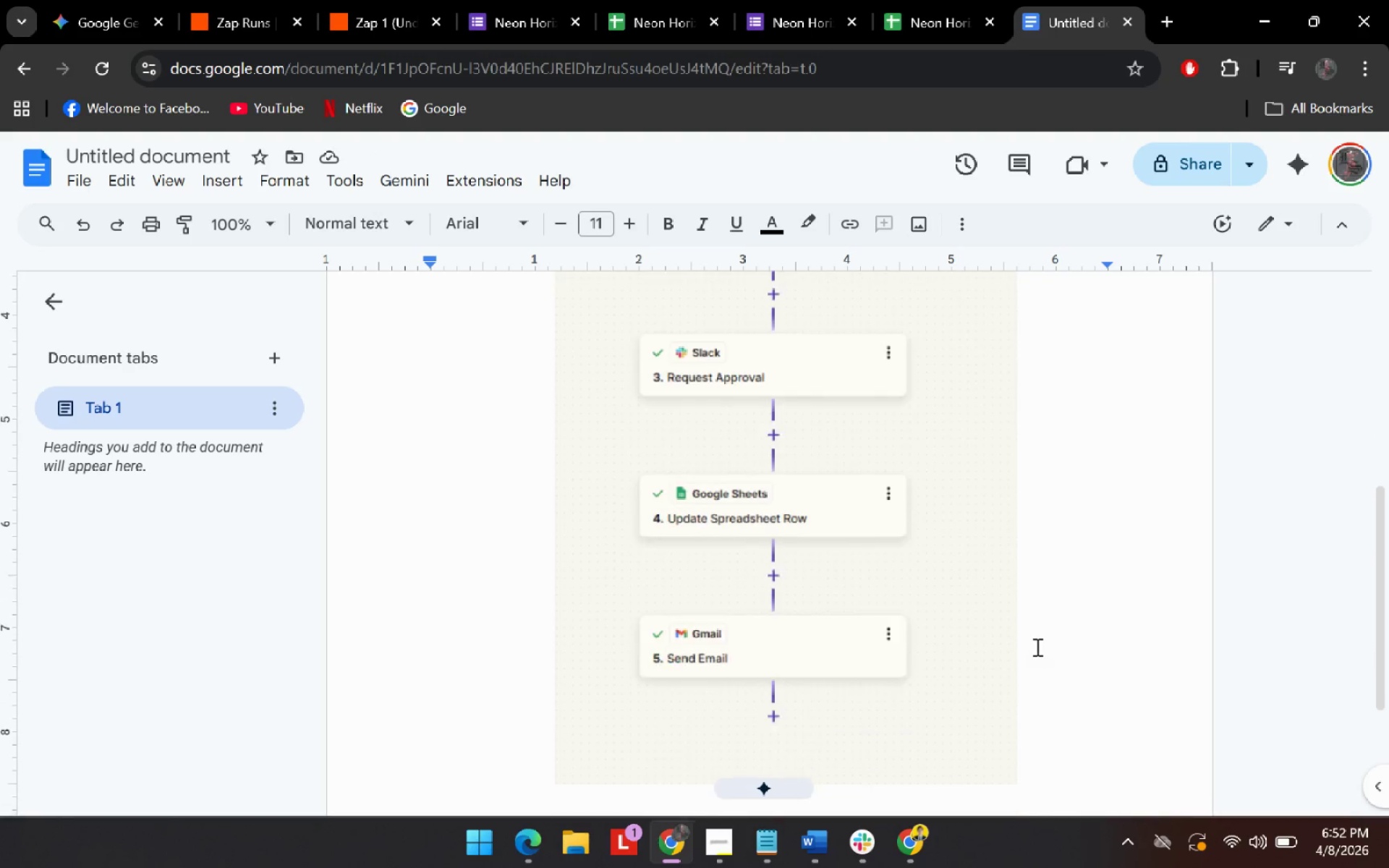 
key(Enter)
 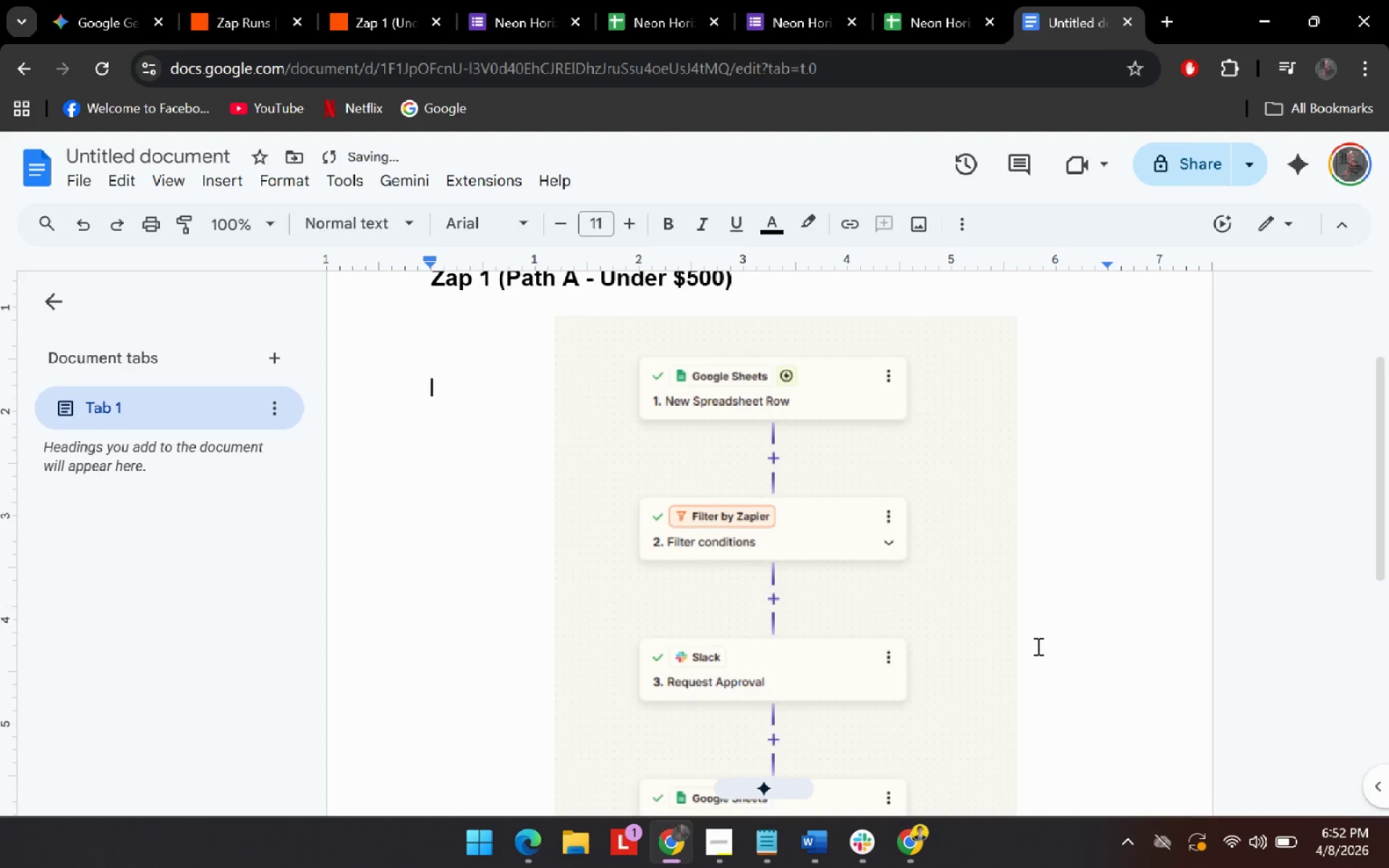 
key(Enter)
 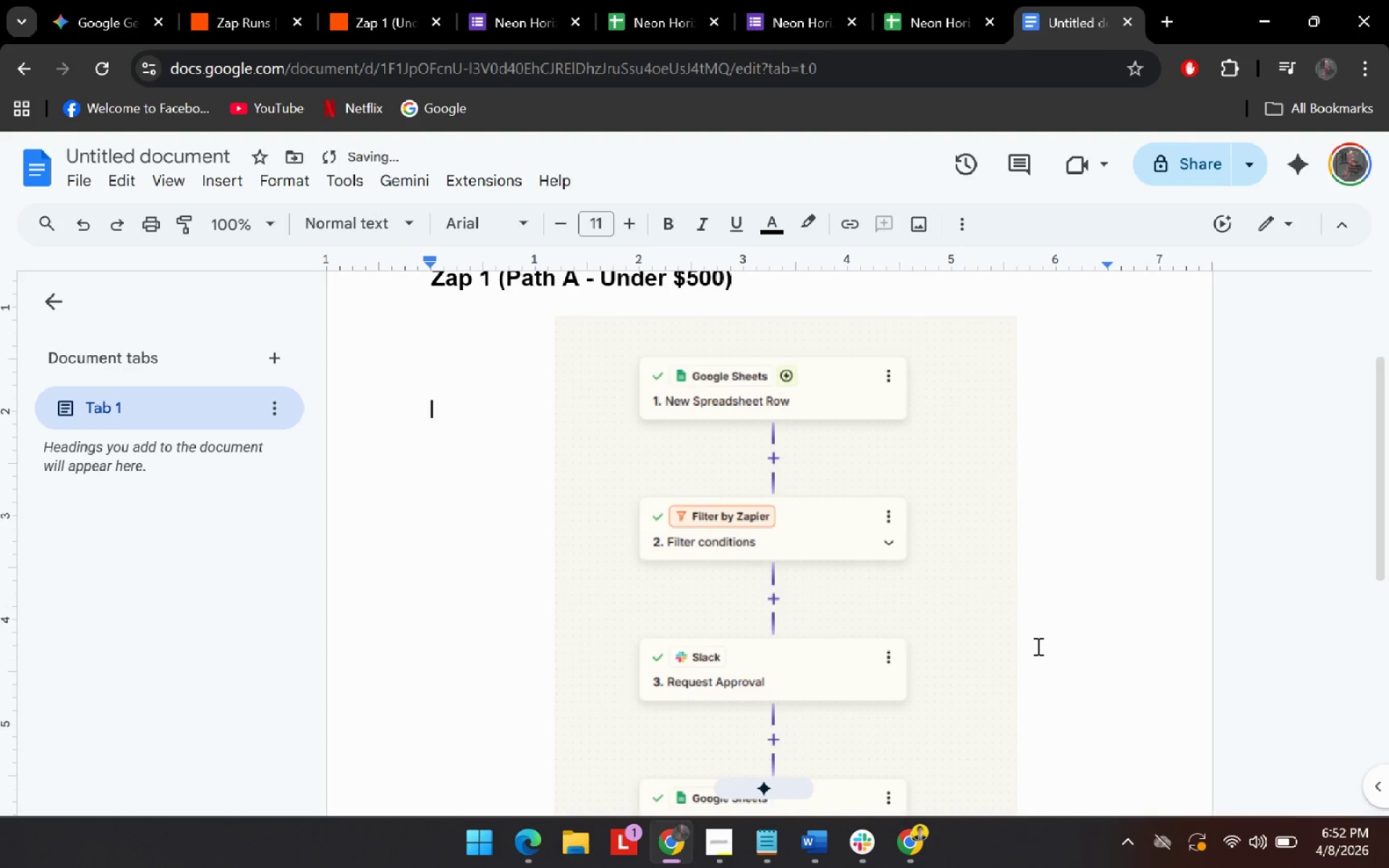 
hold_key(key=Enter, duration=1.05)
 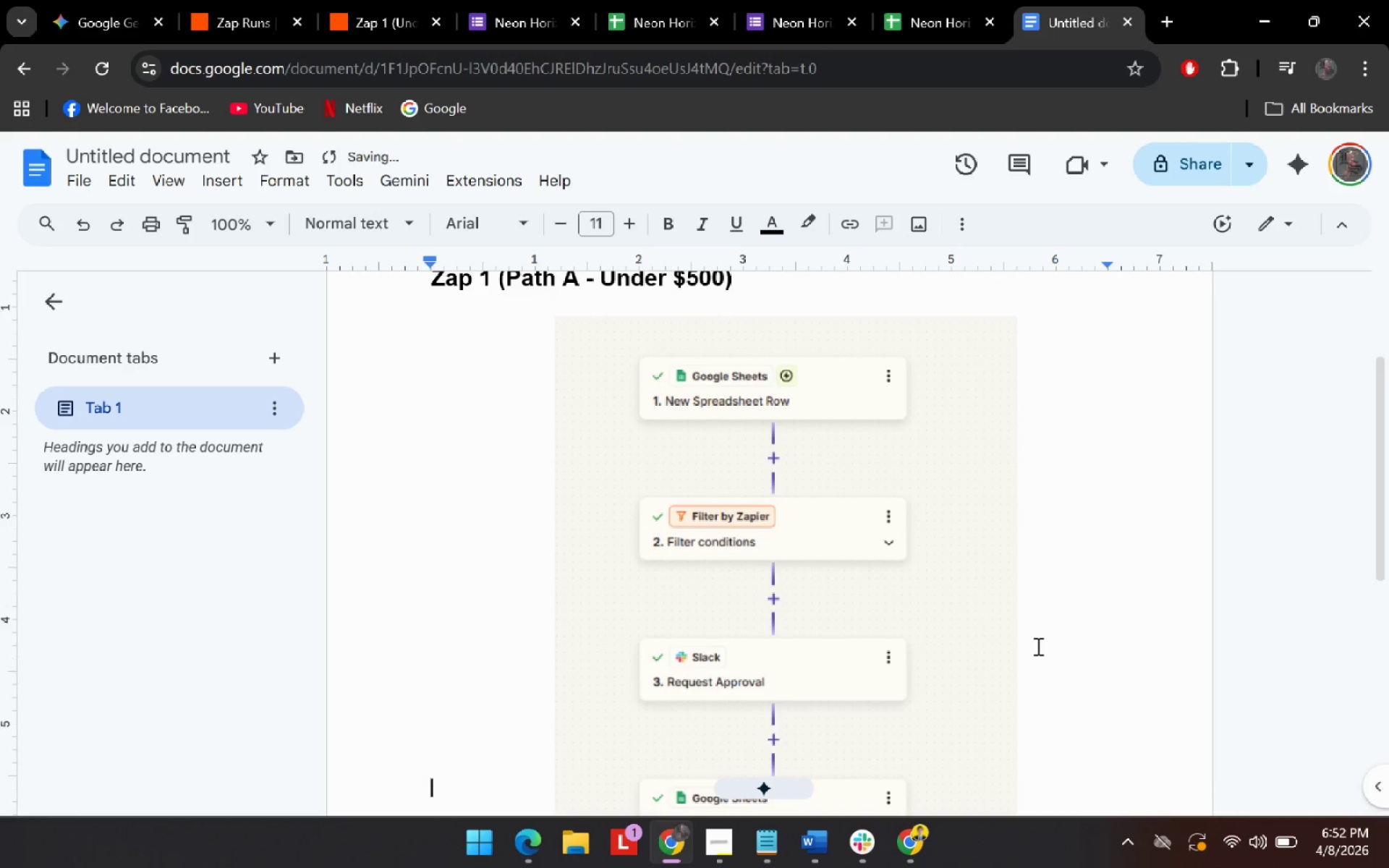 
key(Enter)
 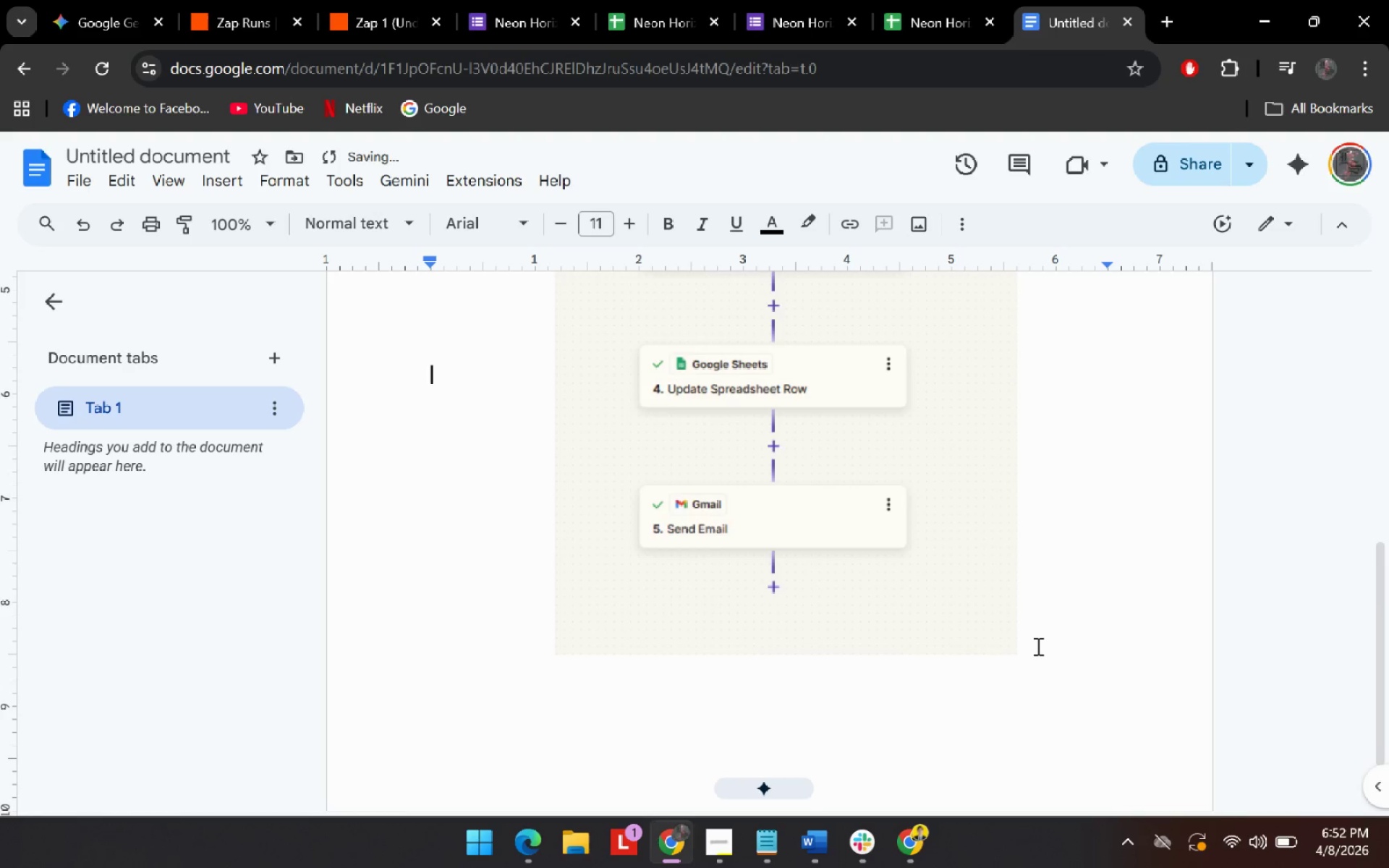 
key(Enter)
 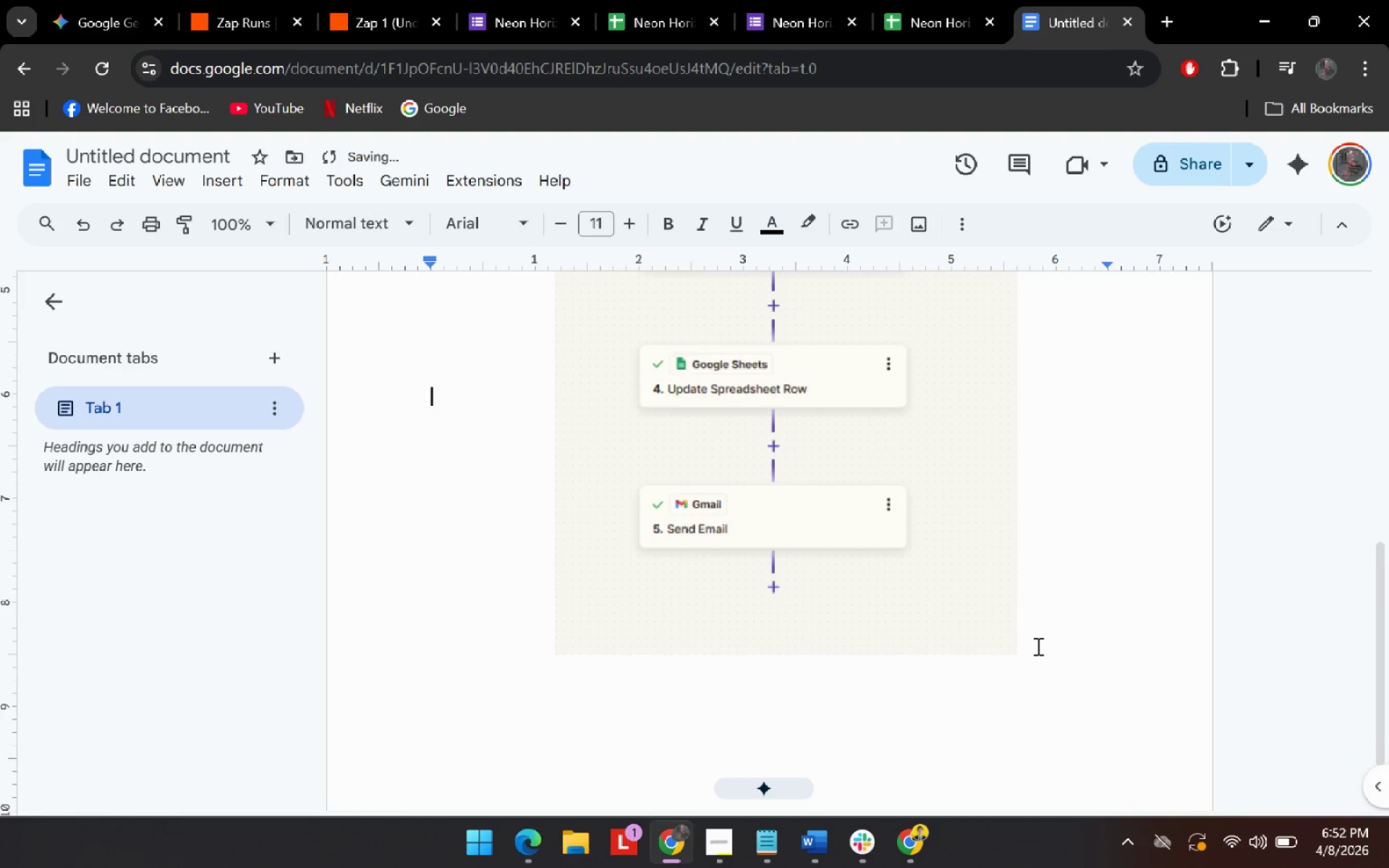 
key(Enter)
 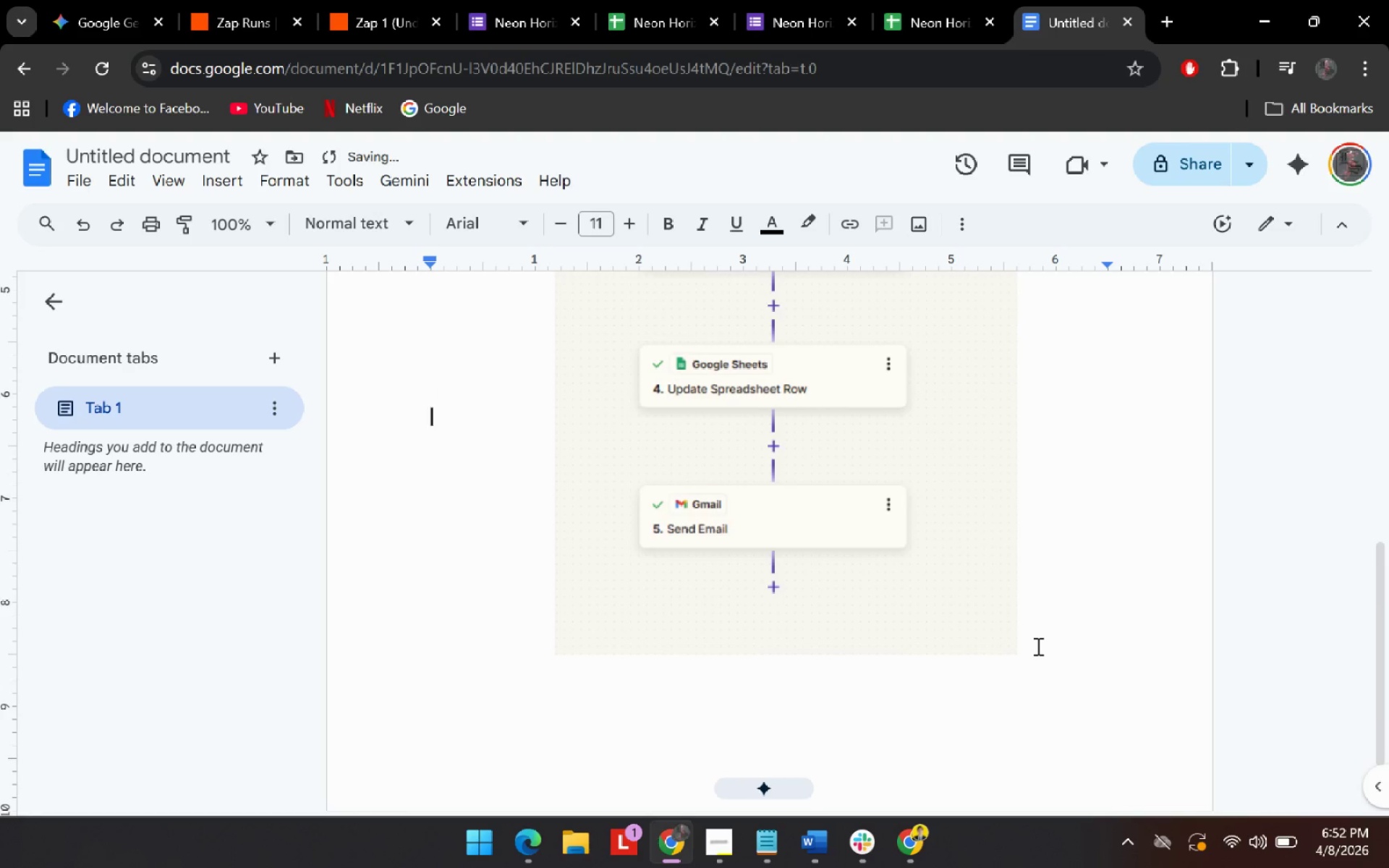 
key(Enter)
 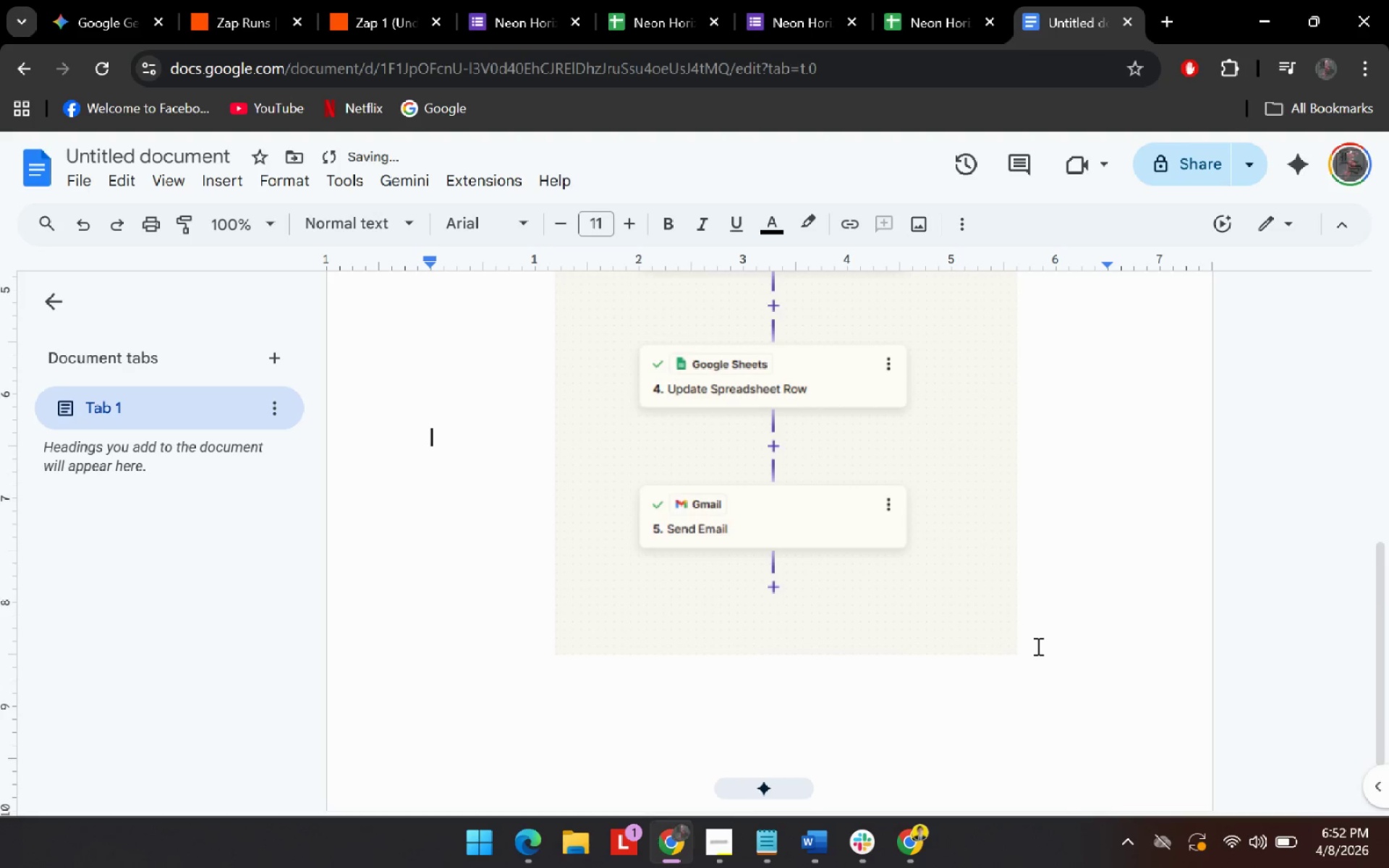 
hold_key(key=Enter, duration=0.78)
 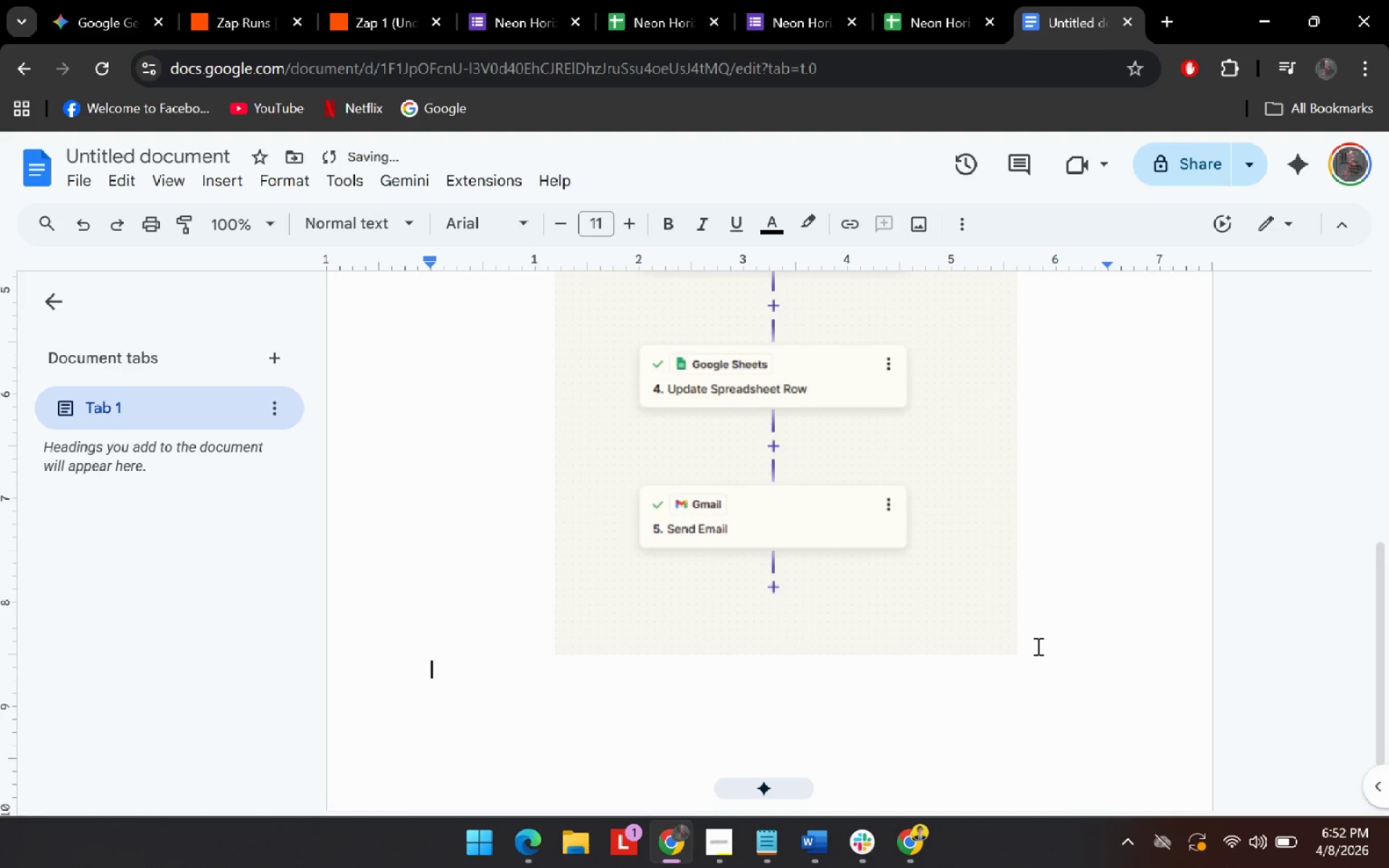 
scroll: coordinate [1037, 646], scroll_direction: down, amount: 4.0
 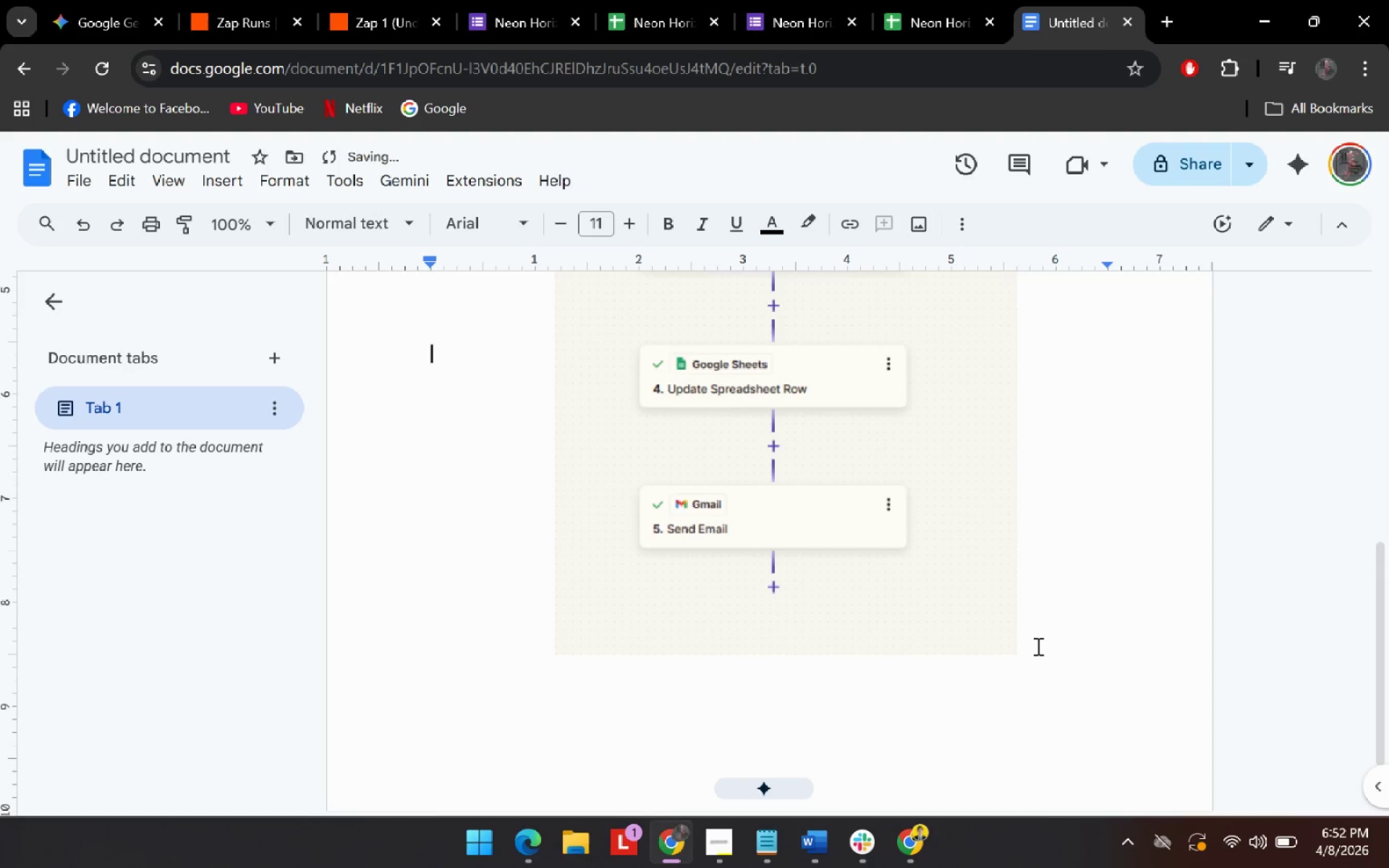 
key(Enter)
 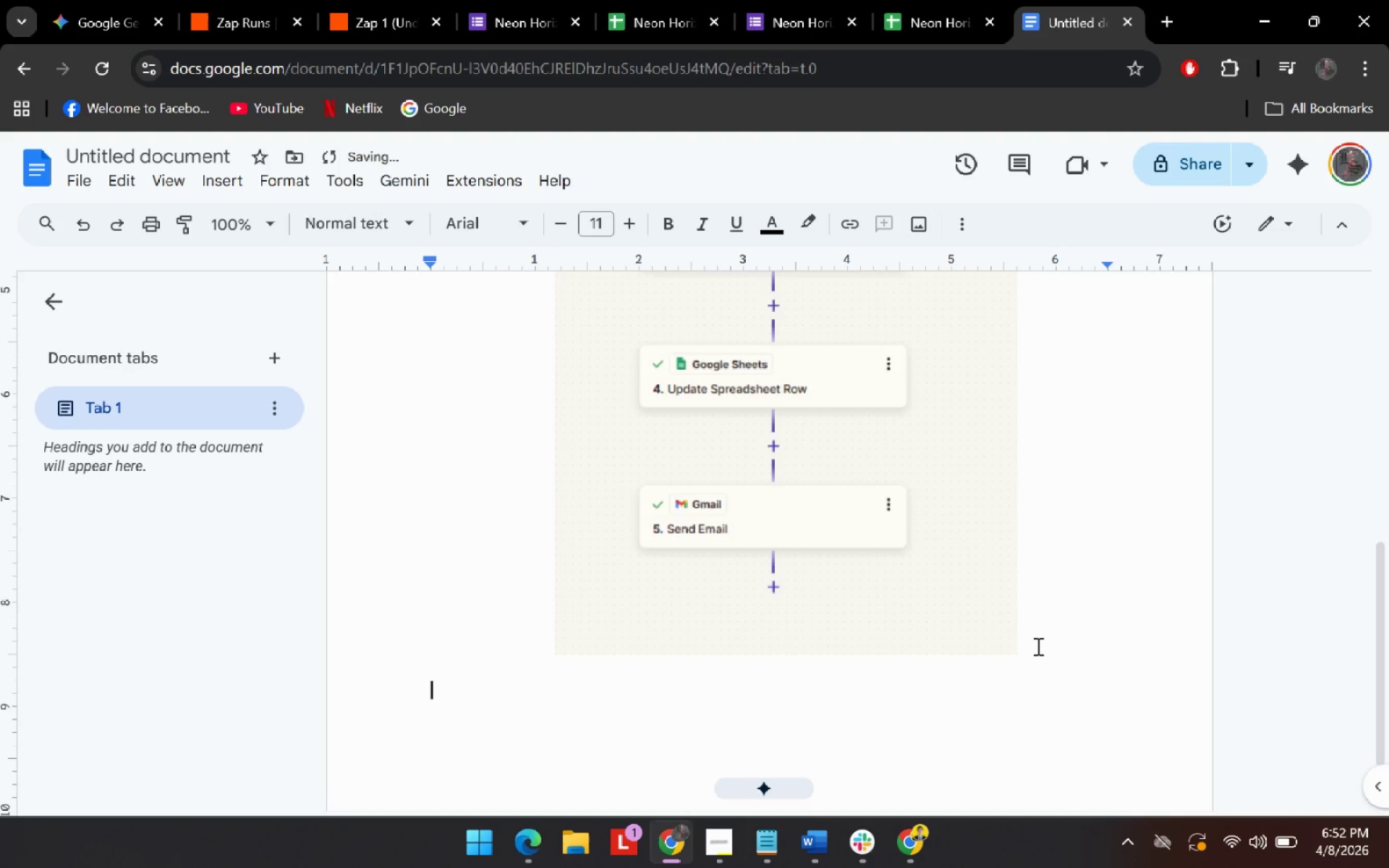 
key(Enter)
 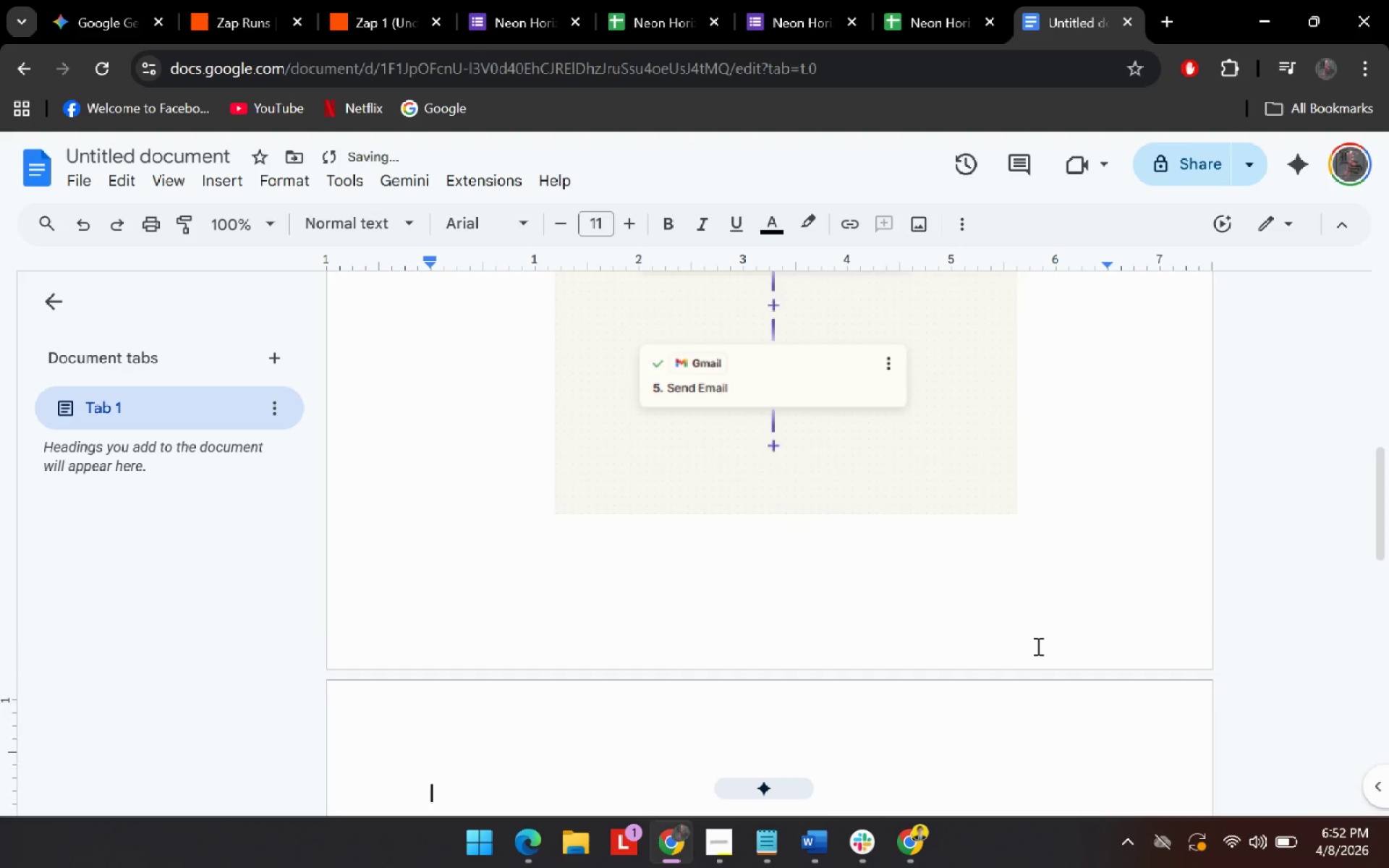 
key(Enter)
 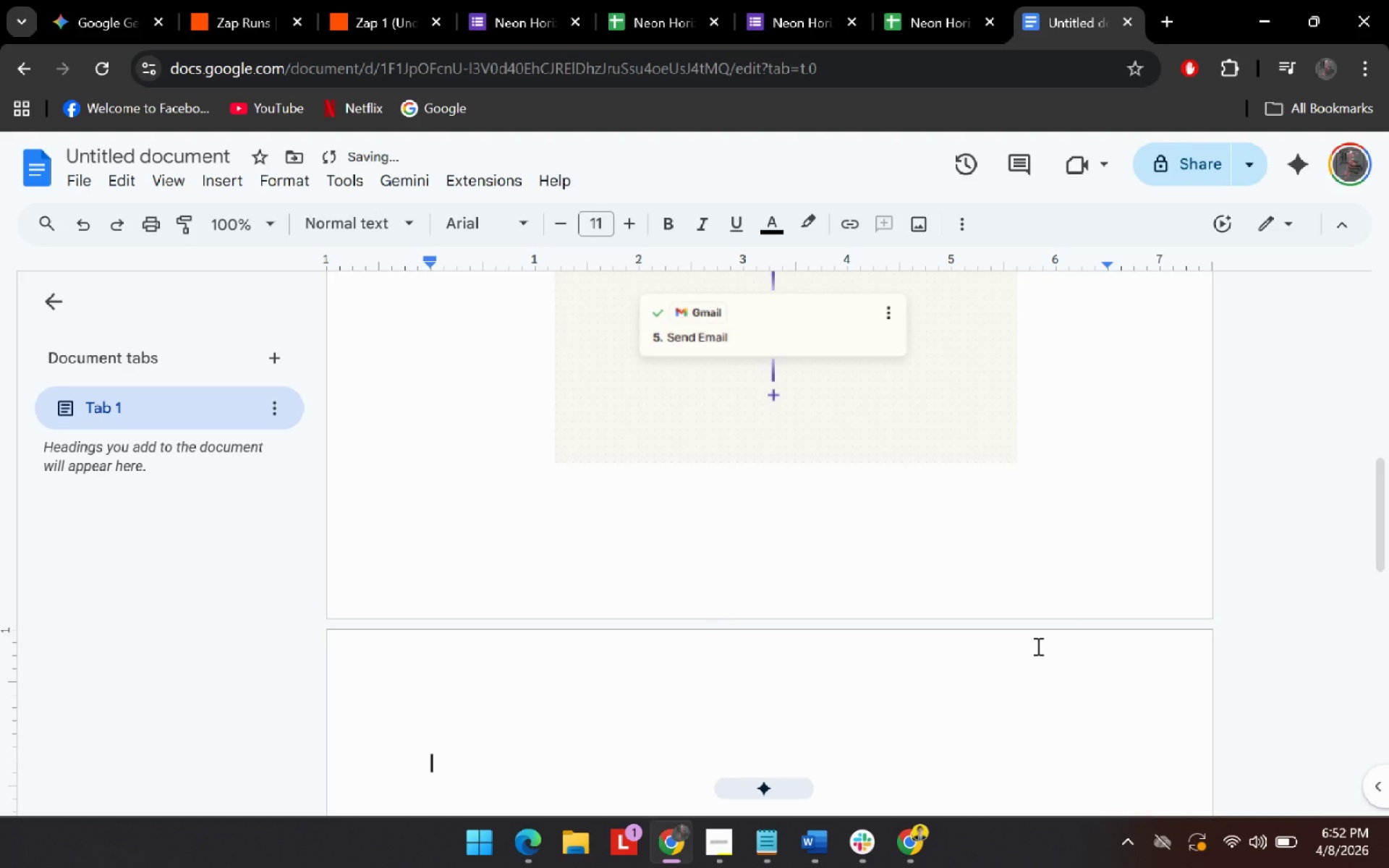 
key(Backspace)
 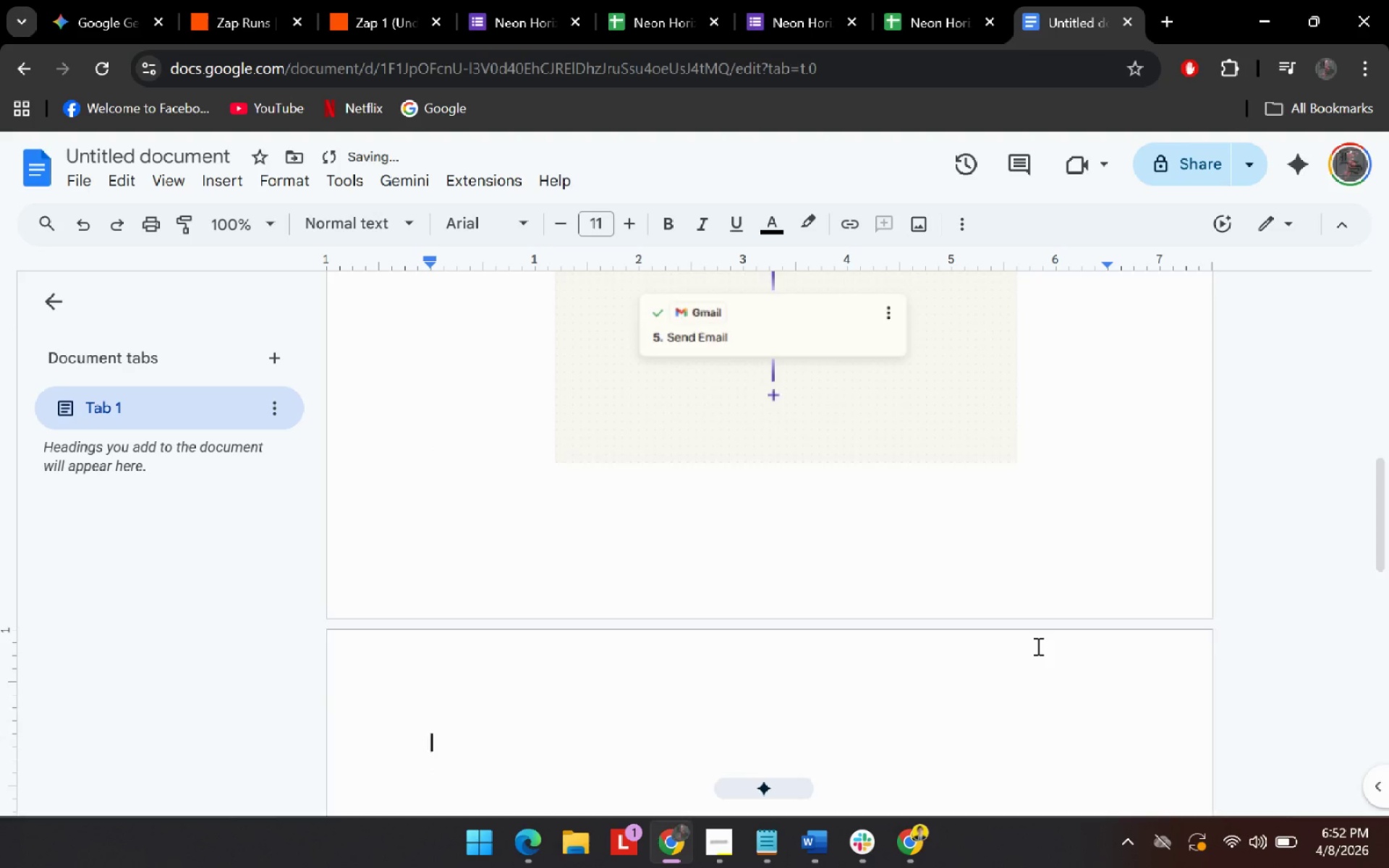 
key(Backspace)
 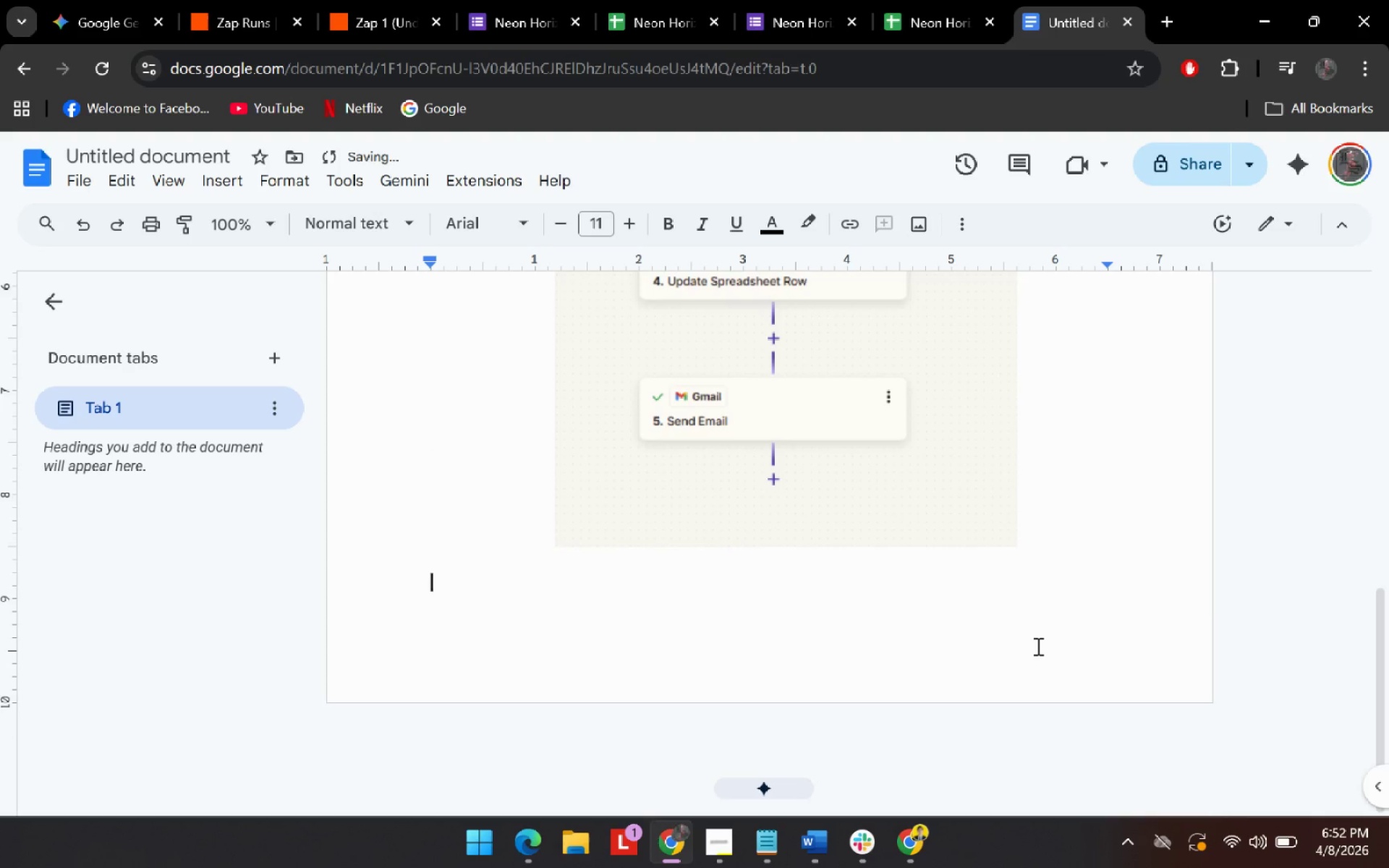 
key(Enter)
 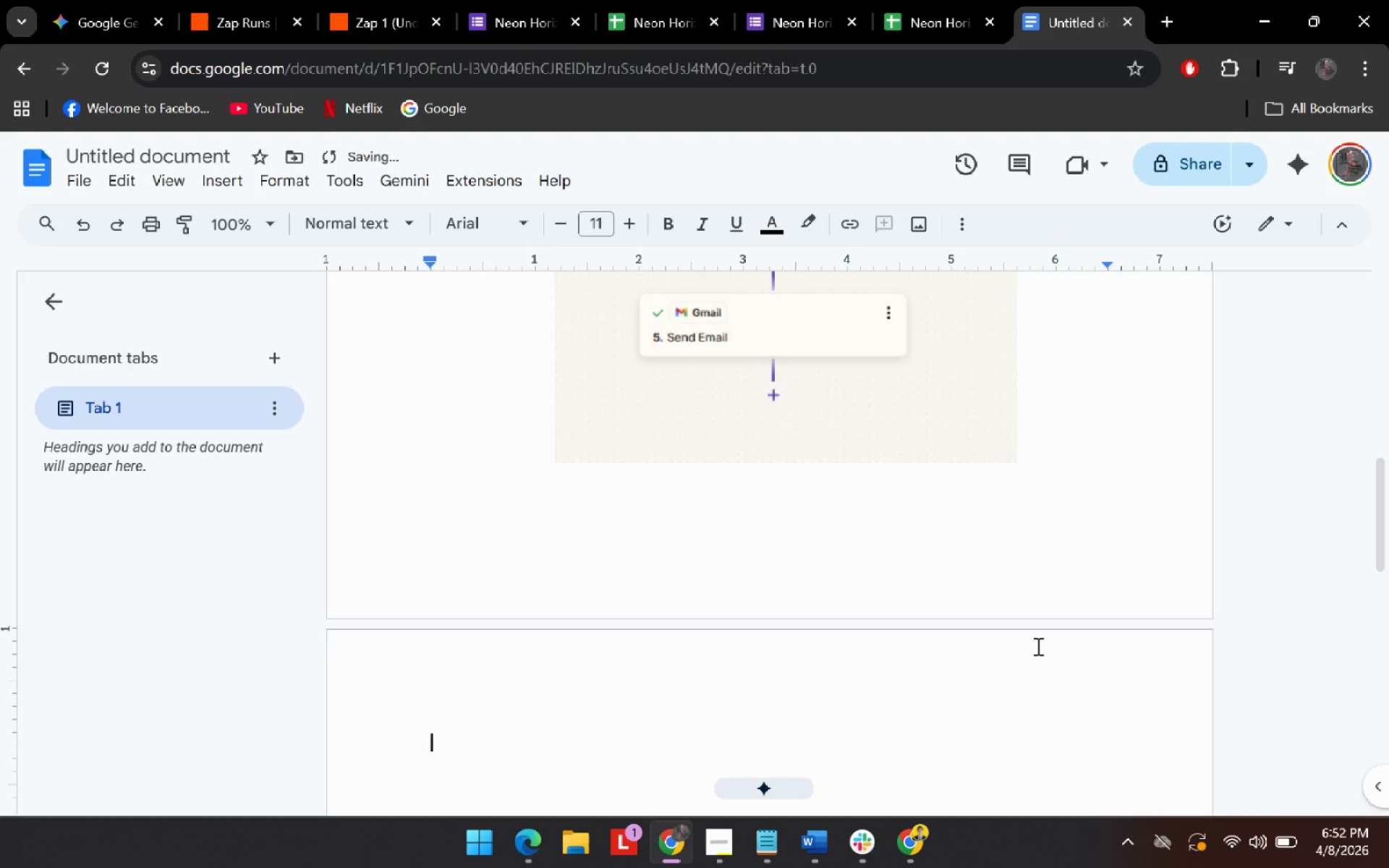 
key(Alt+AltLeft)
 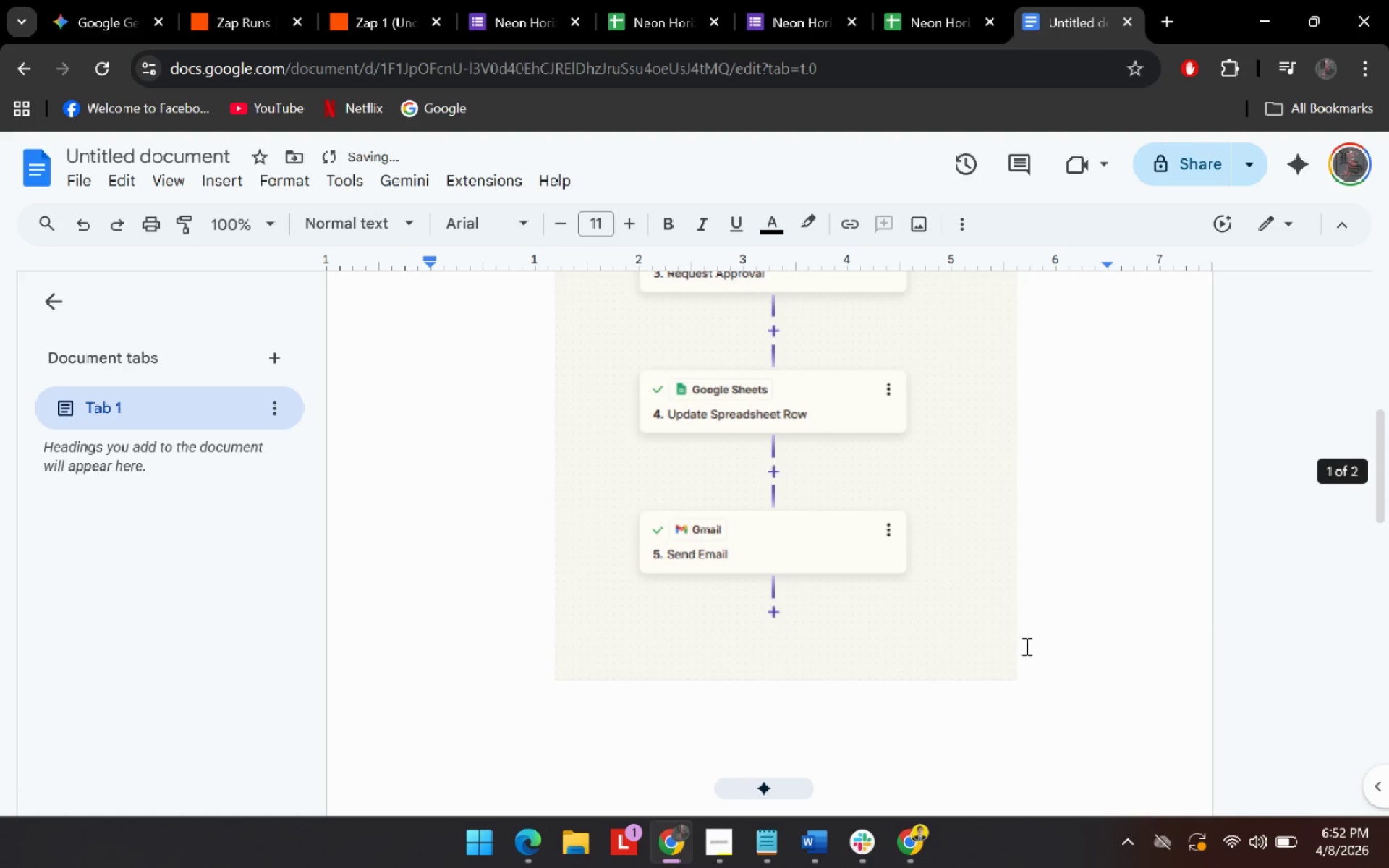 
key(Alt+Tab)
 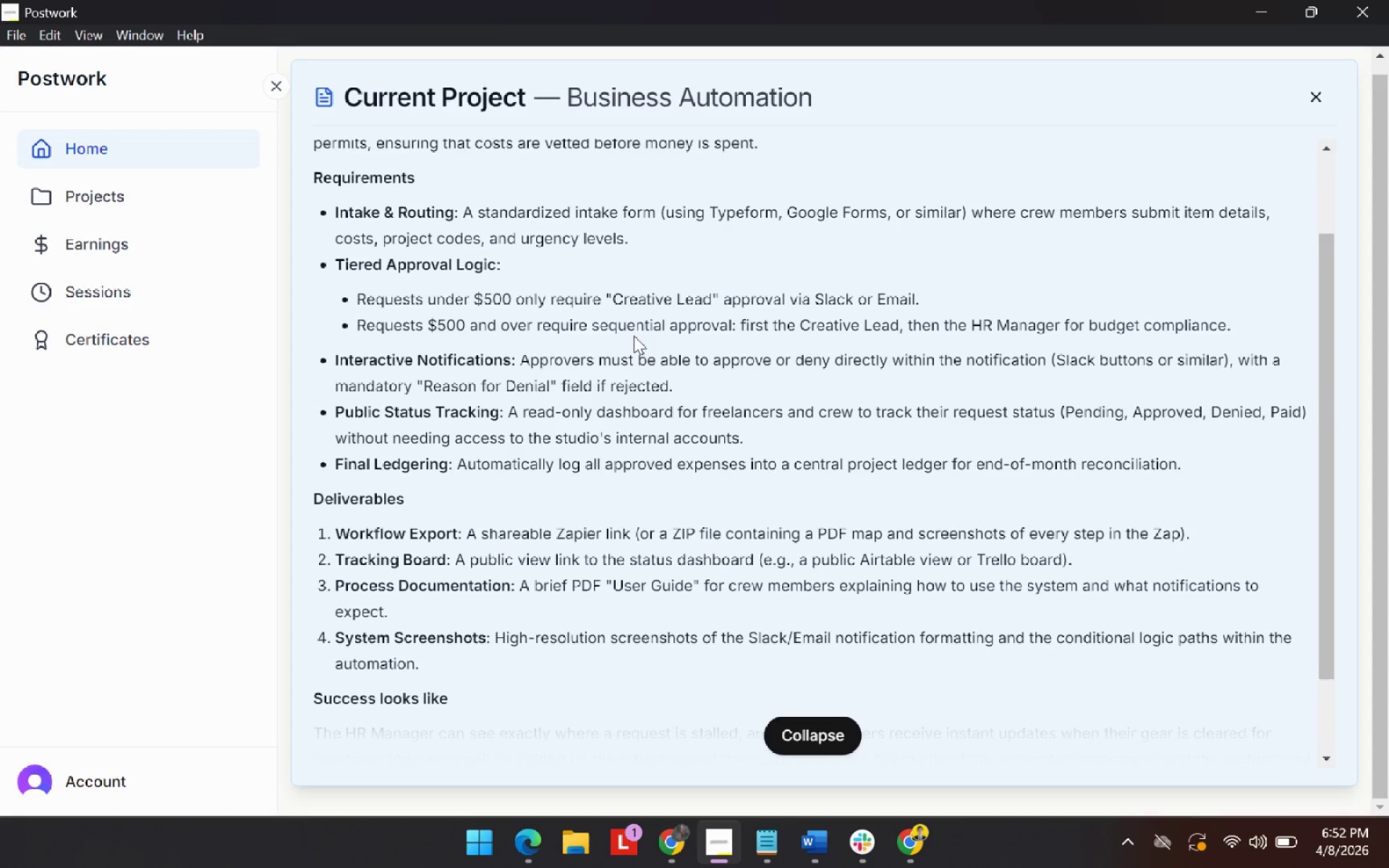 
scroll: coordinate [1037, 646], scroll_direction: up, amount: 1.0